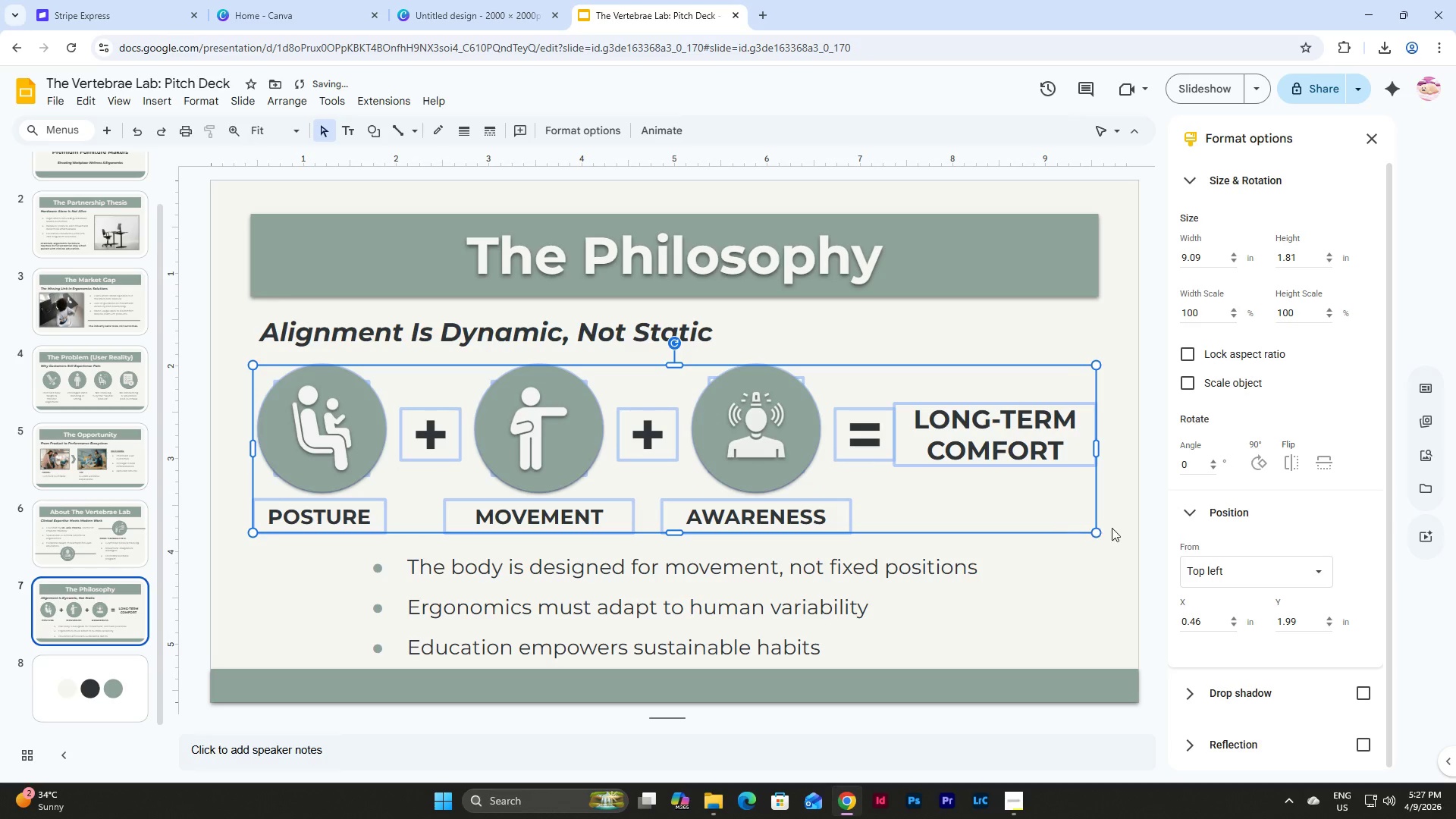 
left_click([1120, 518])
 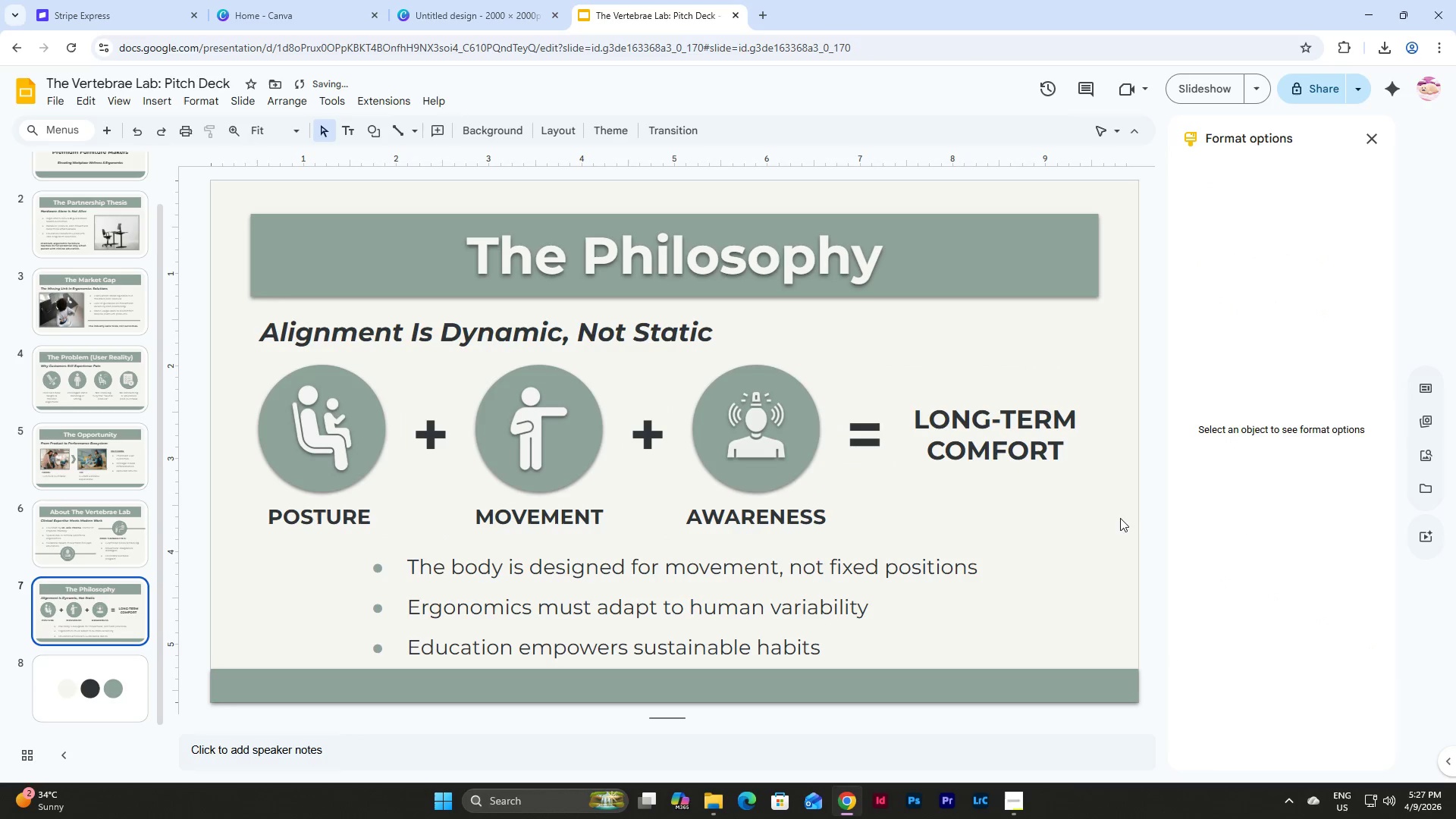 
left_click_drag(start_coordinate=[1120, 518], to_coordinate=[210, 419])
 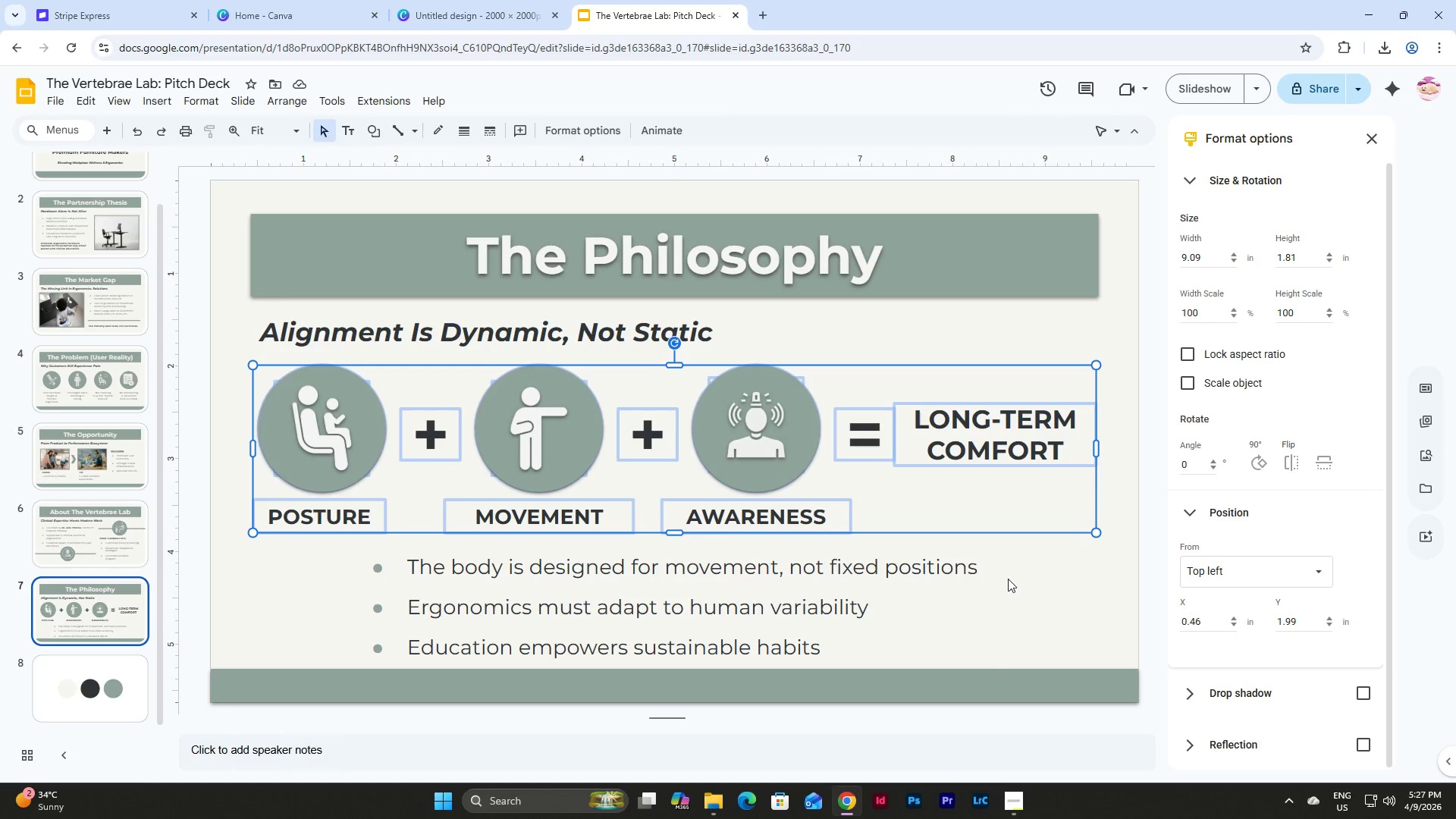 
wait(5.11)
 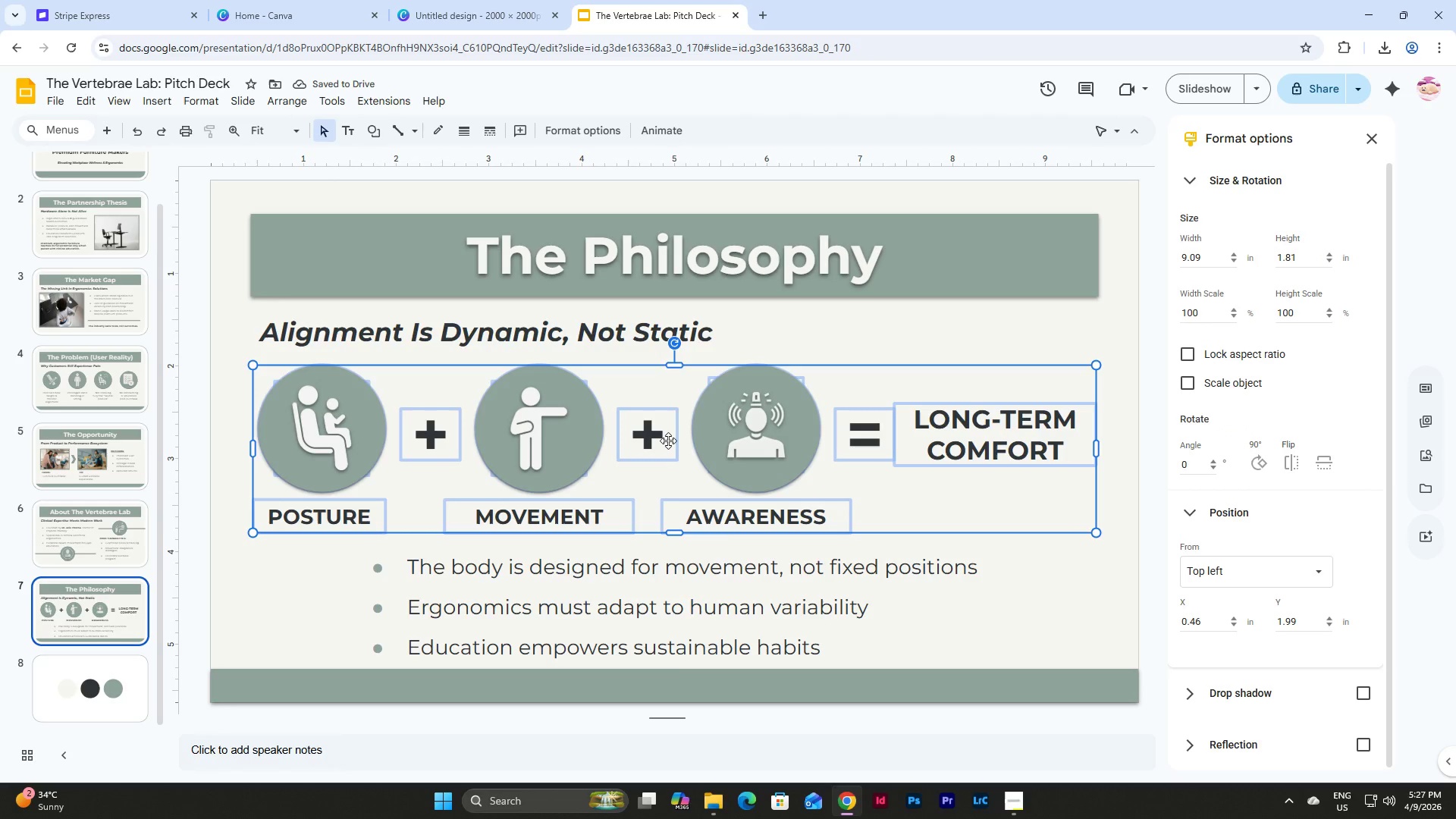 
left_click([934, 582])
 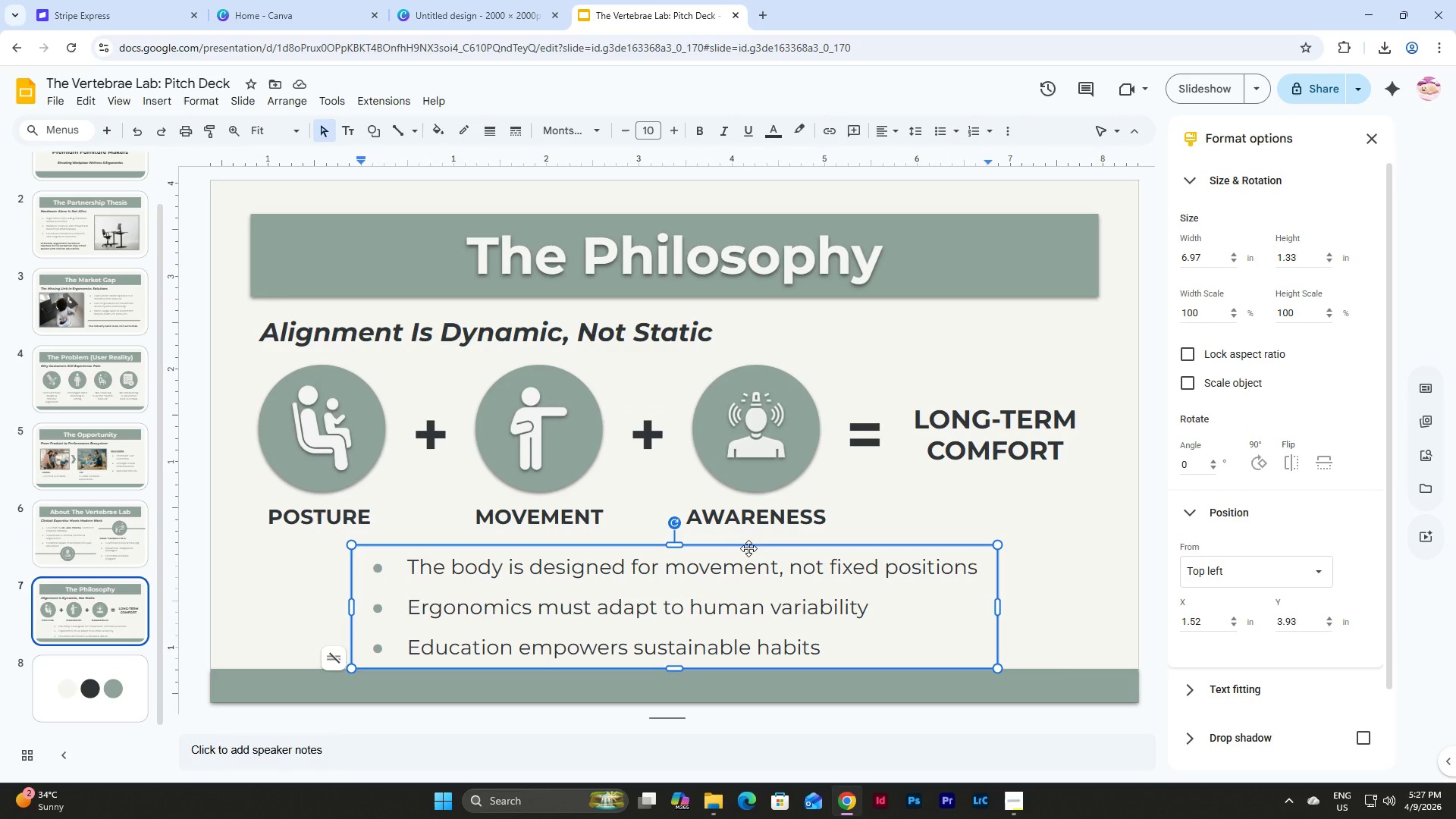 
left_click_drag(start_coordinate=[748, 548], to_coordinate=[748, 544])
 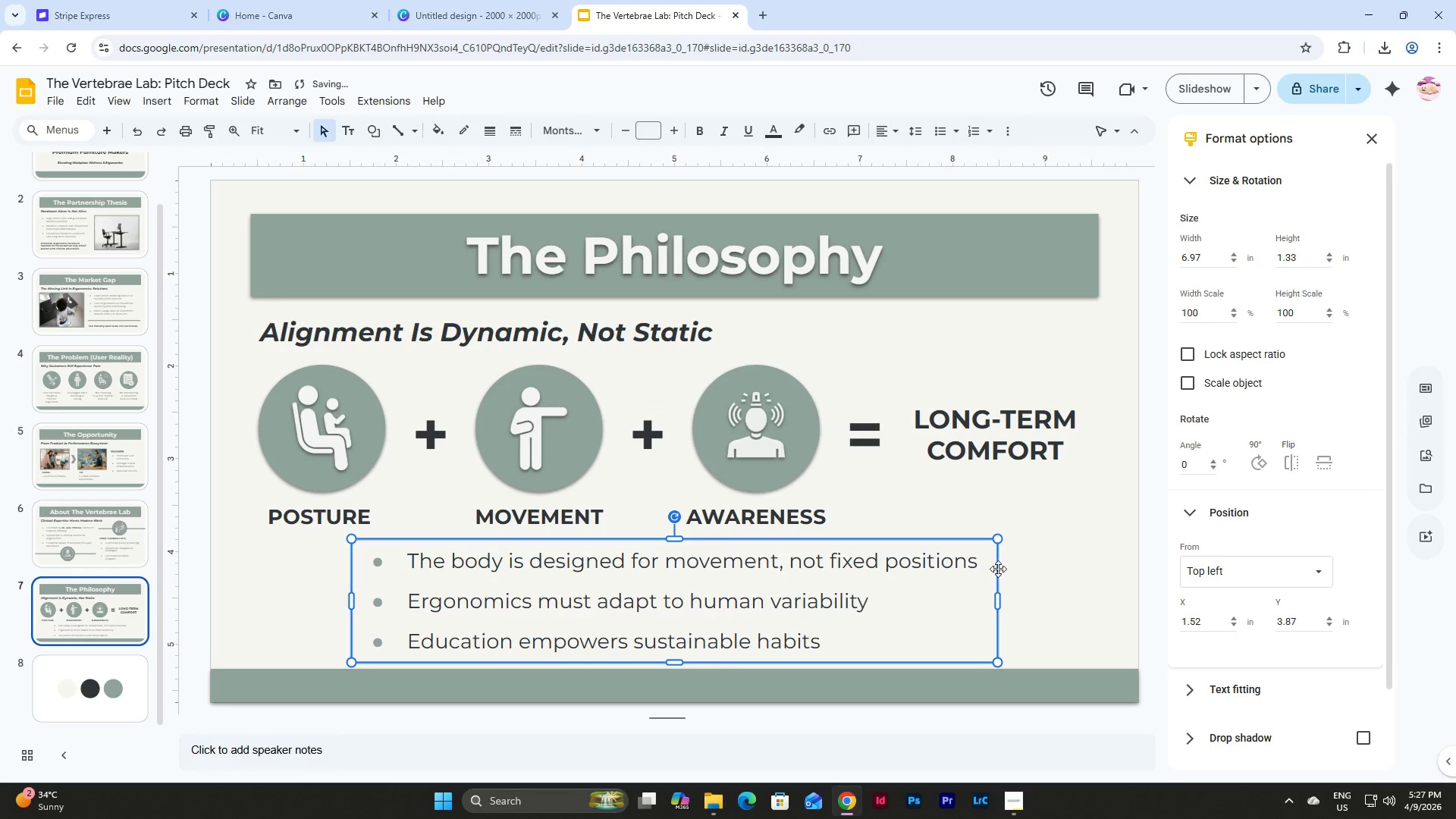 
left_click([1009, 569])
 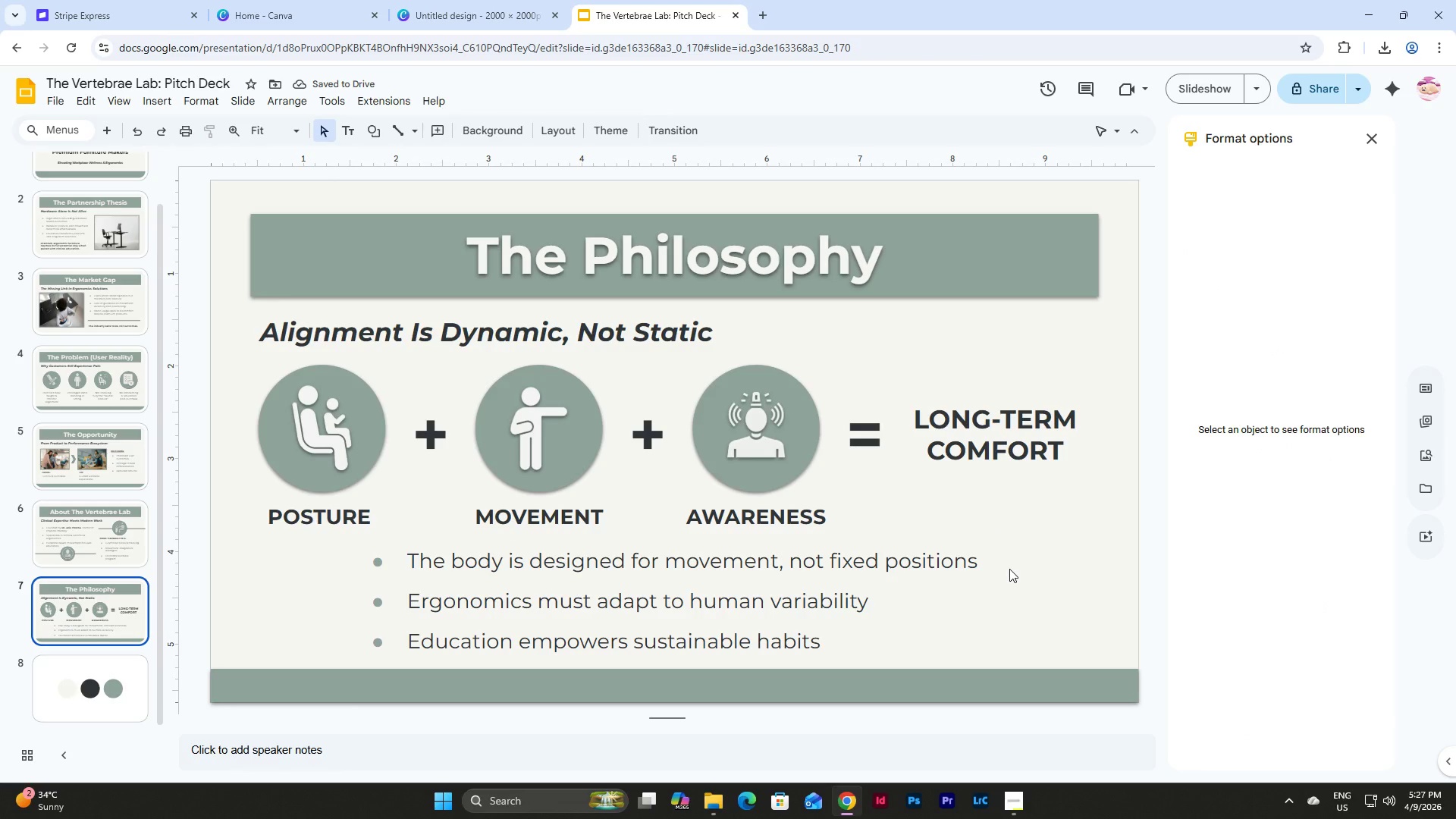 
wait(8.88)
 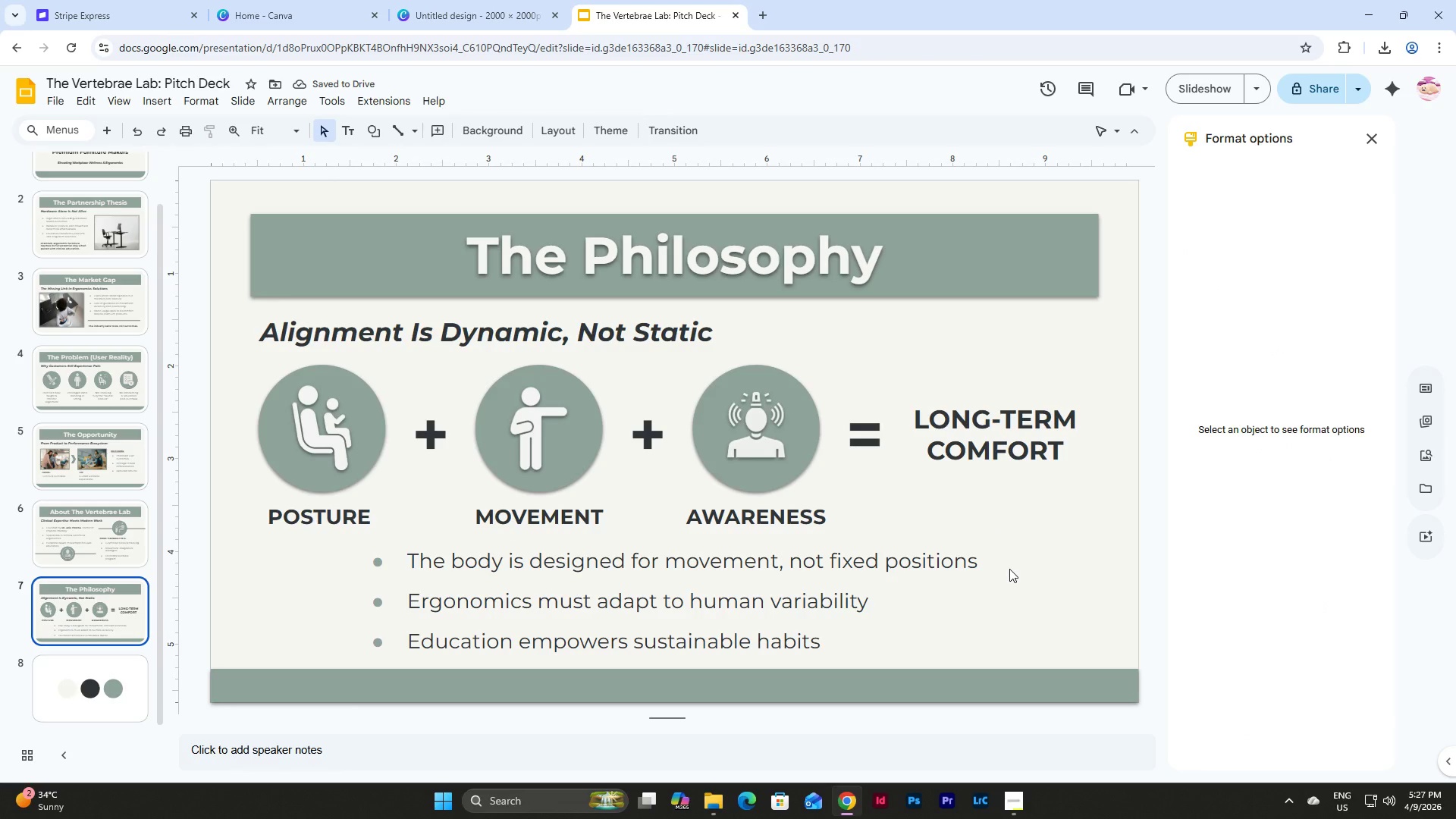 
scroll: coordinate [74, 326], scroll_direction: up, amount: 8.0
 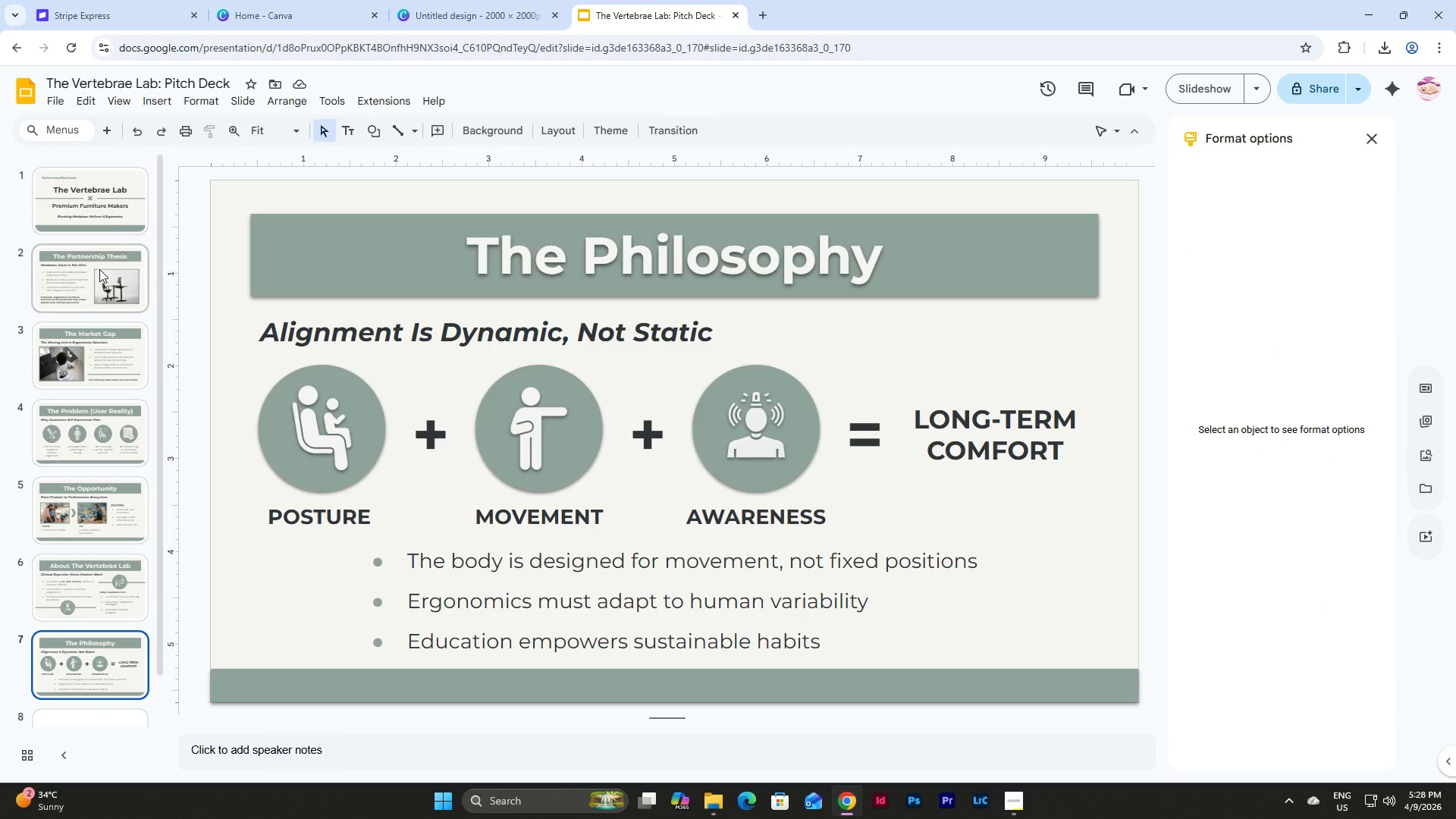 
left_click([105, 196])
 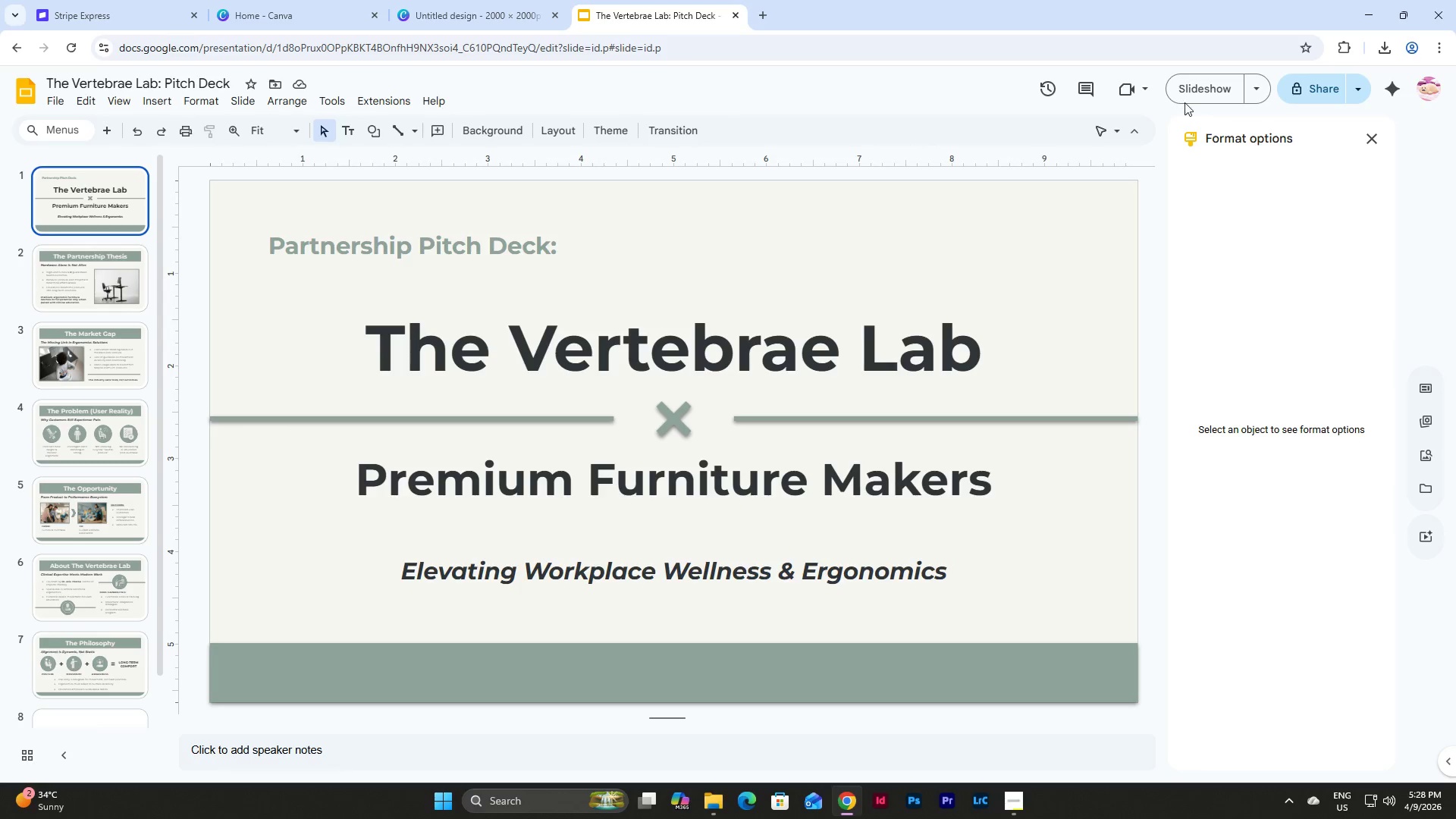 
left_click([1180, 74])
 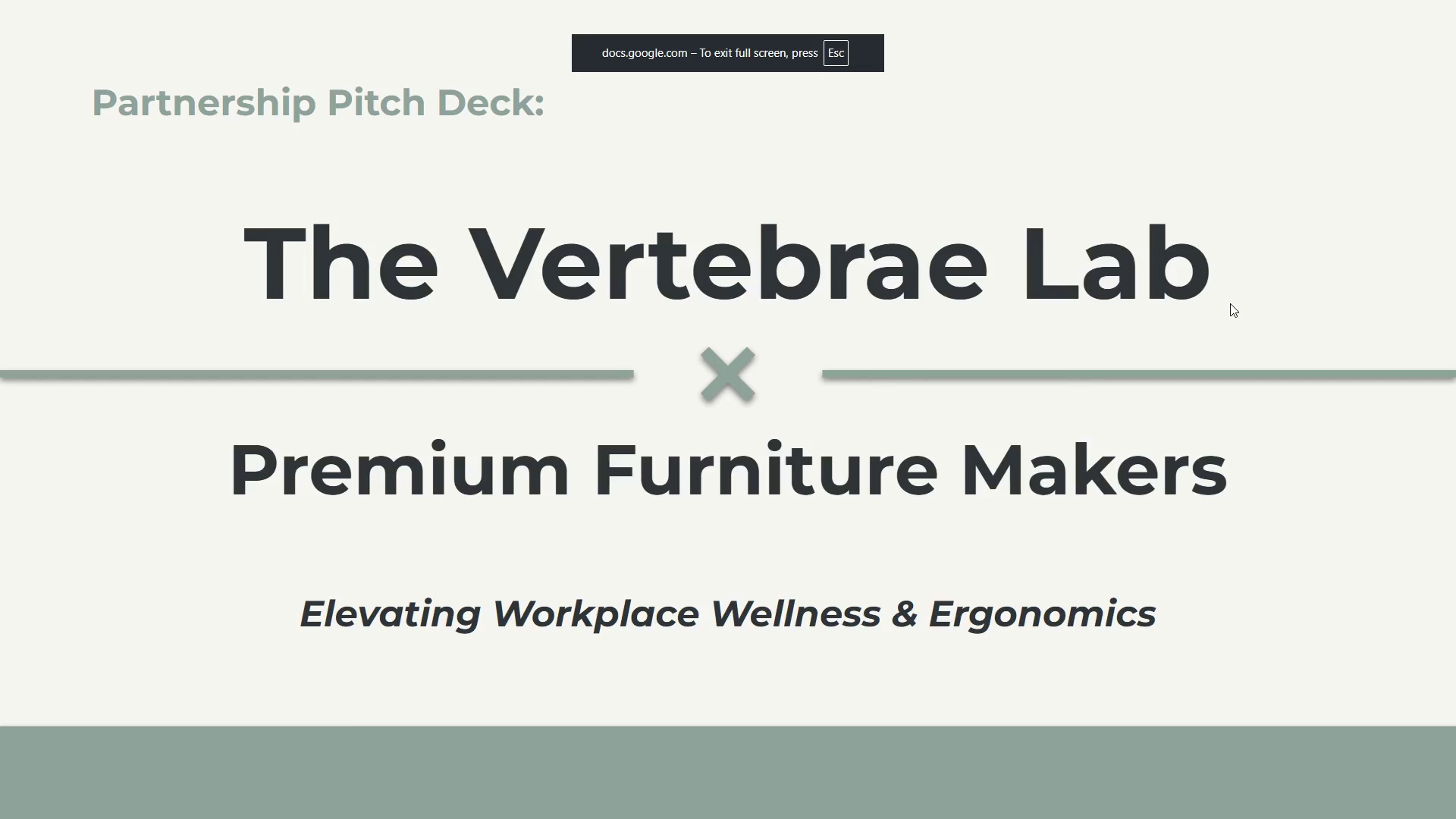 
key(ArrowRight)
 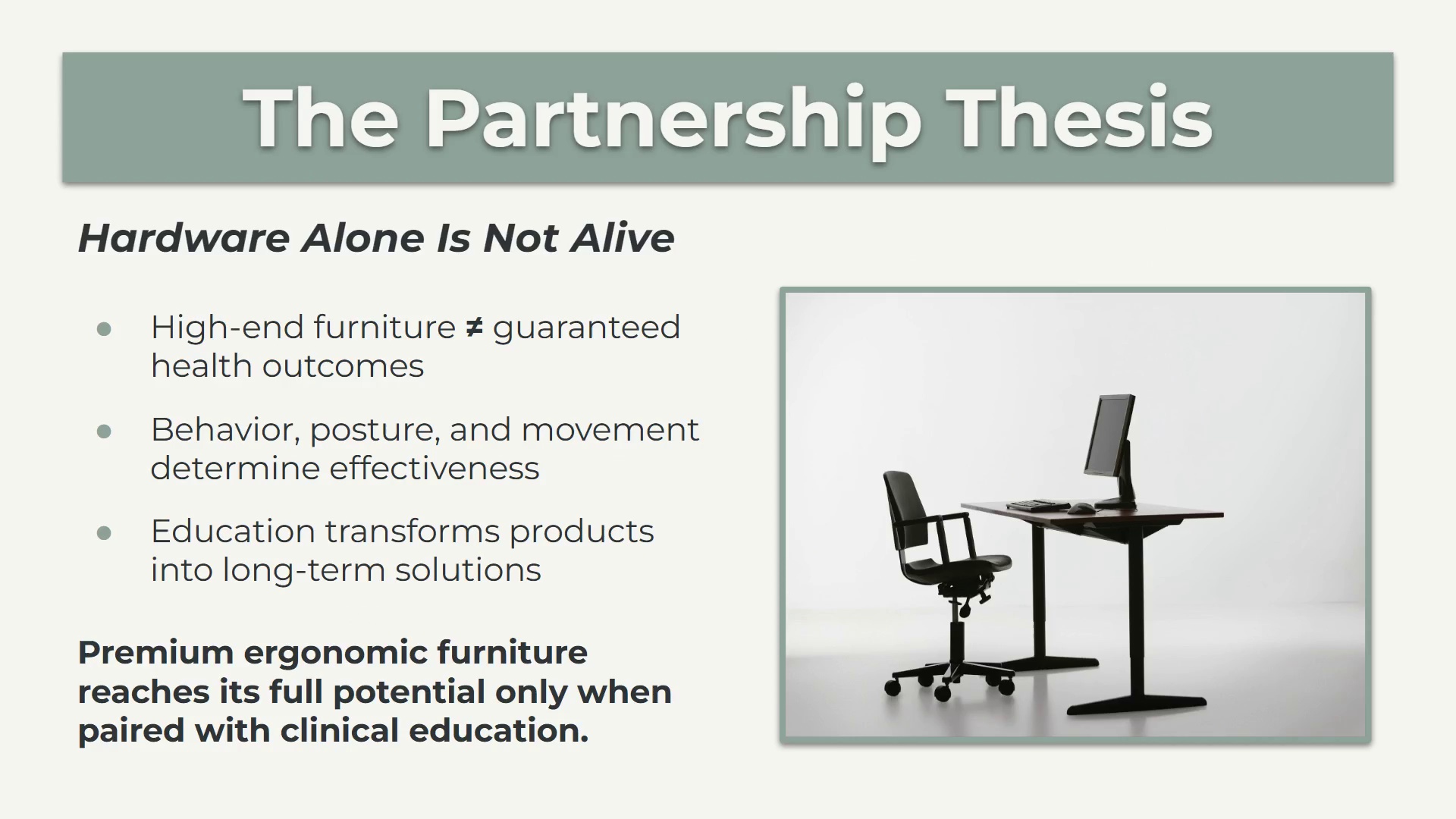 
wait(8.73)
 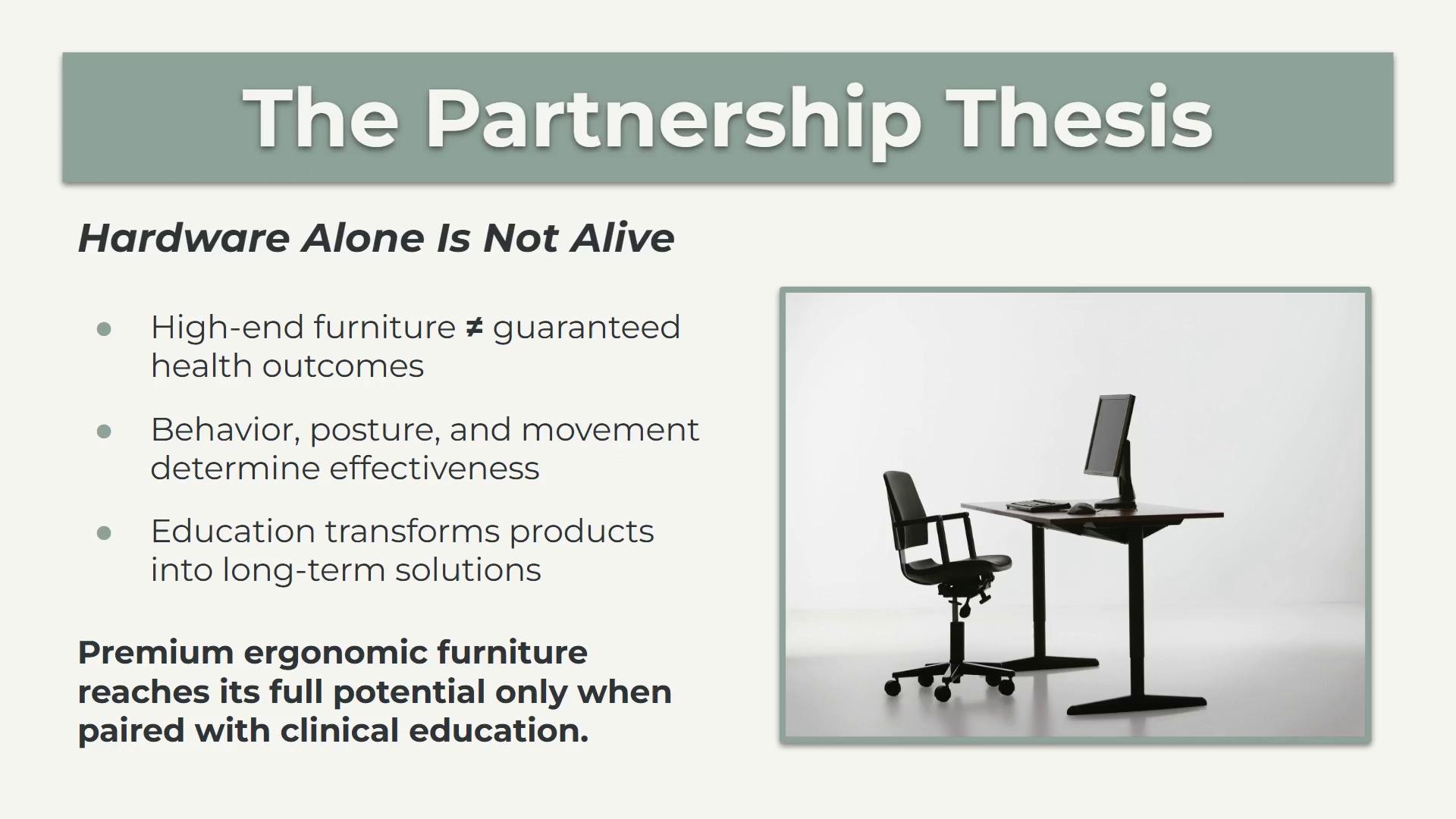 
key(ArrowRight)
 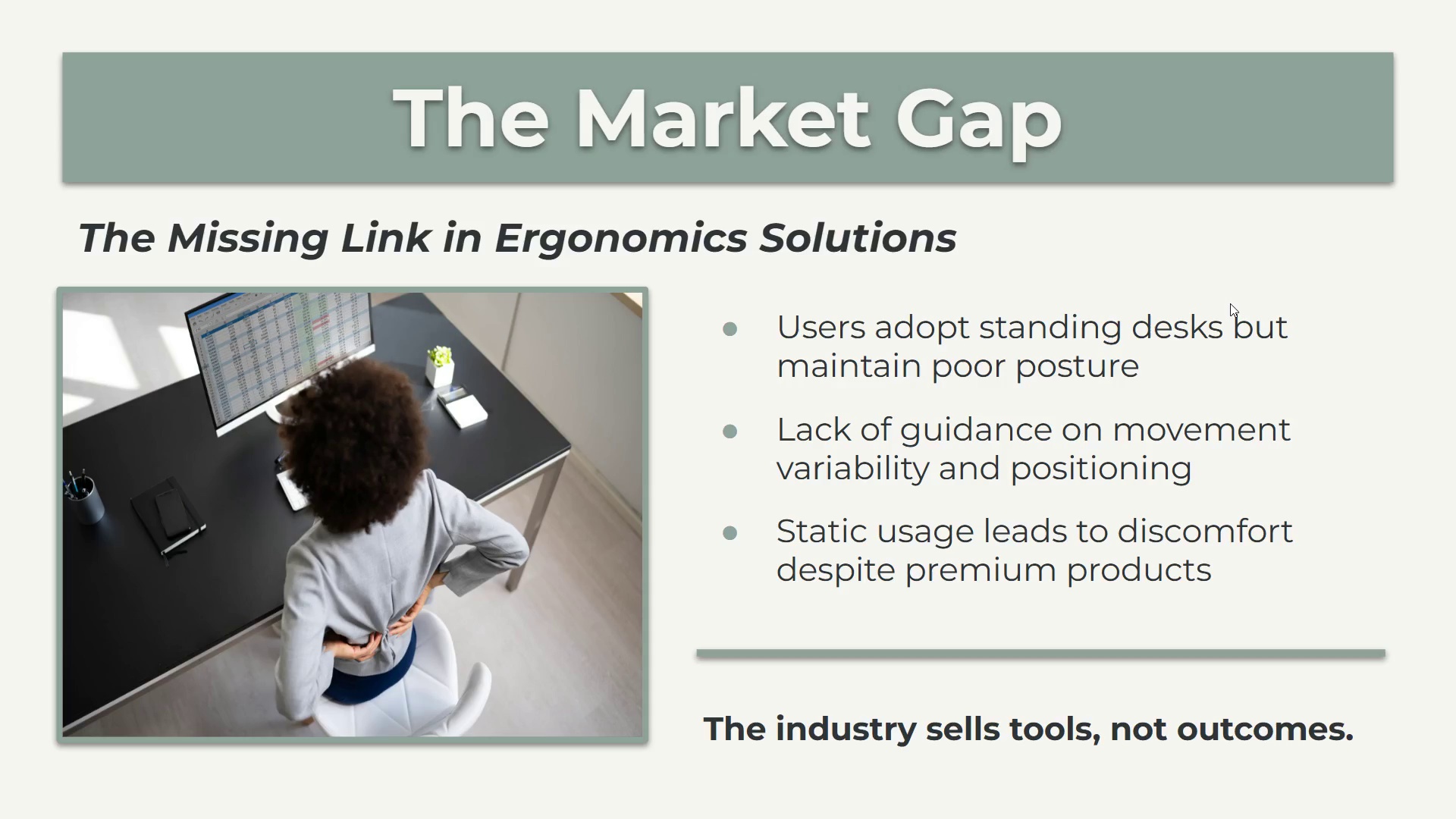 
key(ArrowRight)
 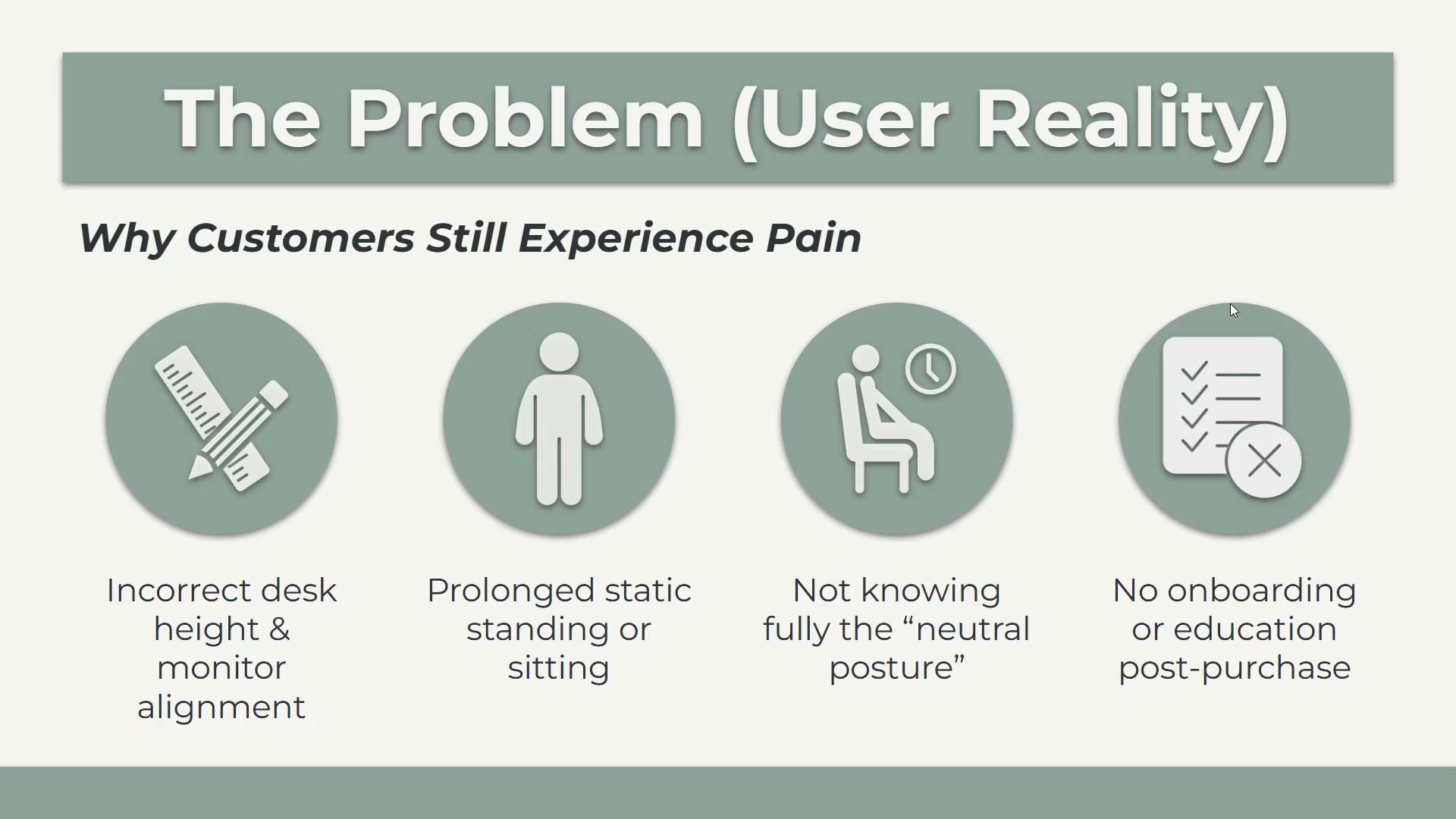 
wait(7.09)
 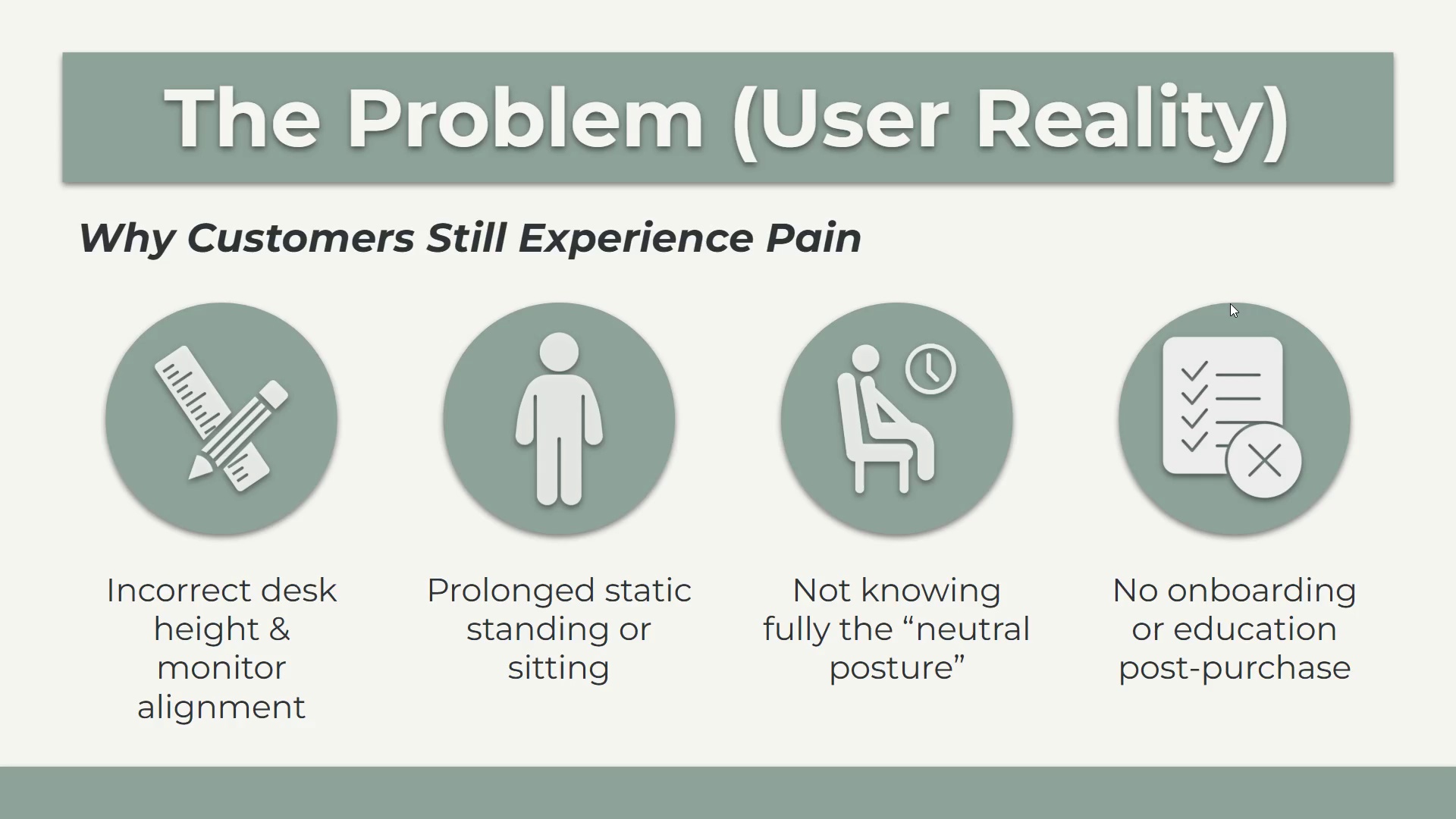 
key(ArrowRight)
 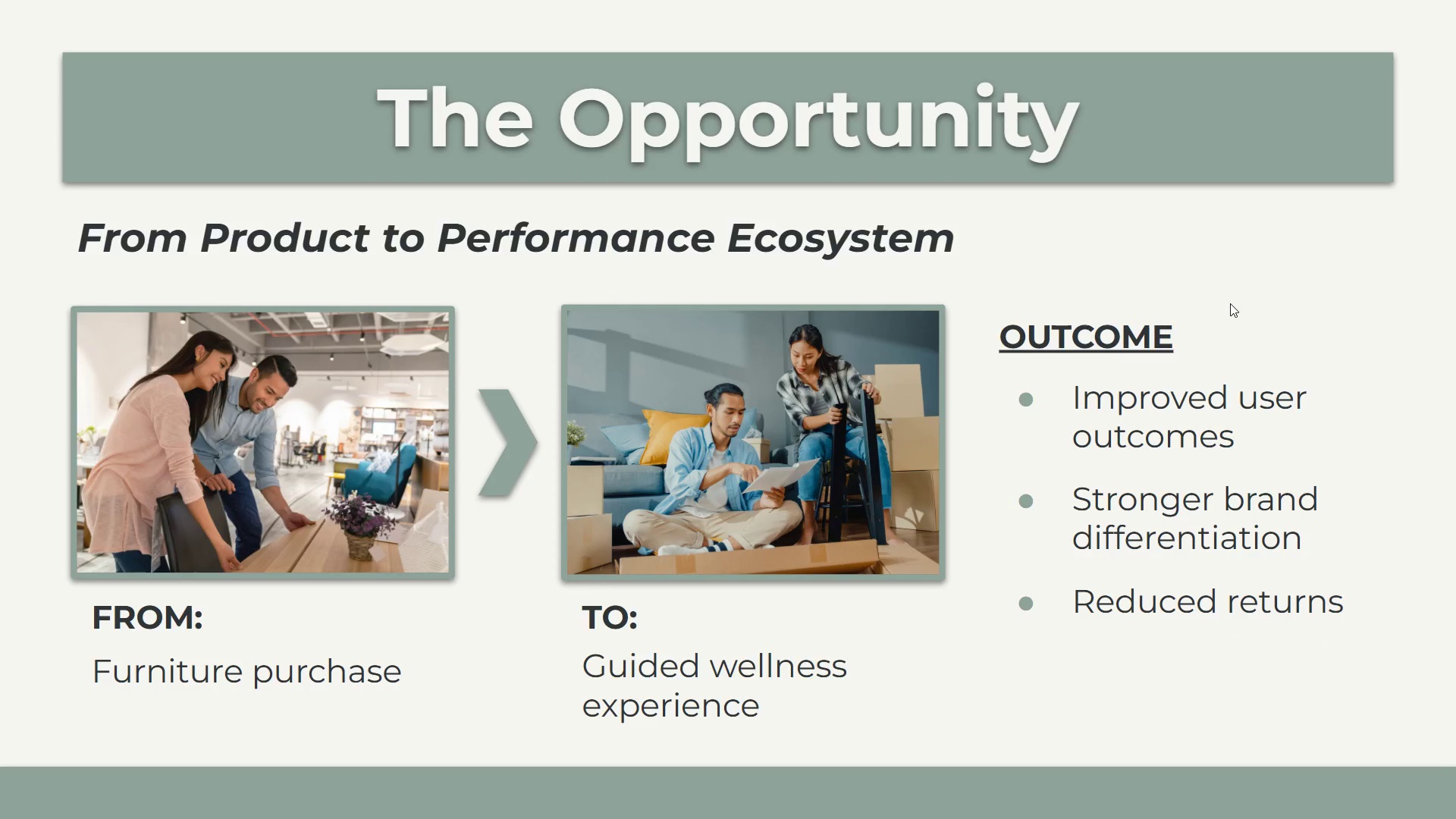 
key(ArrowRight)
 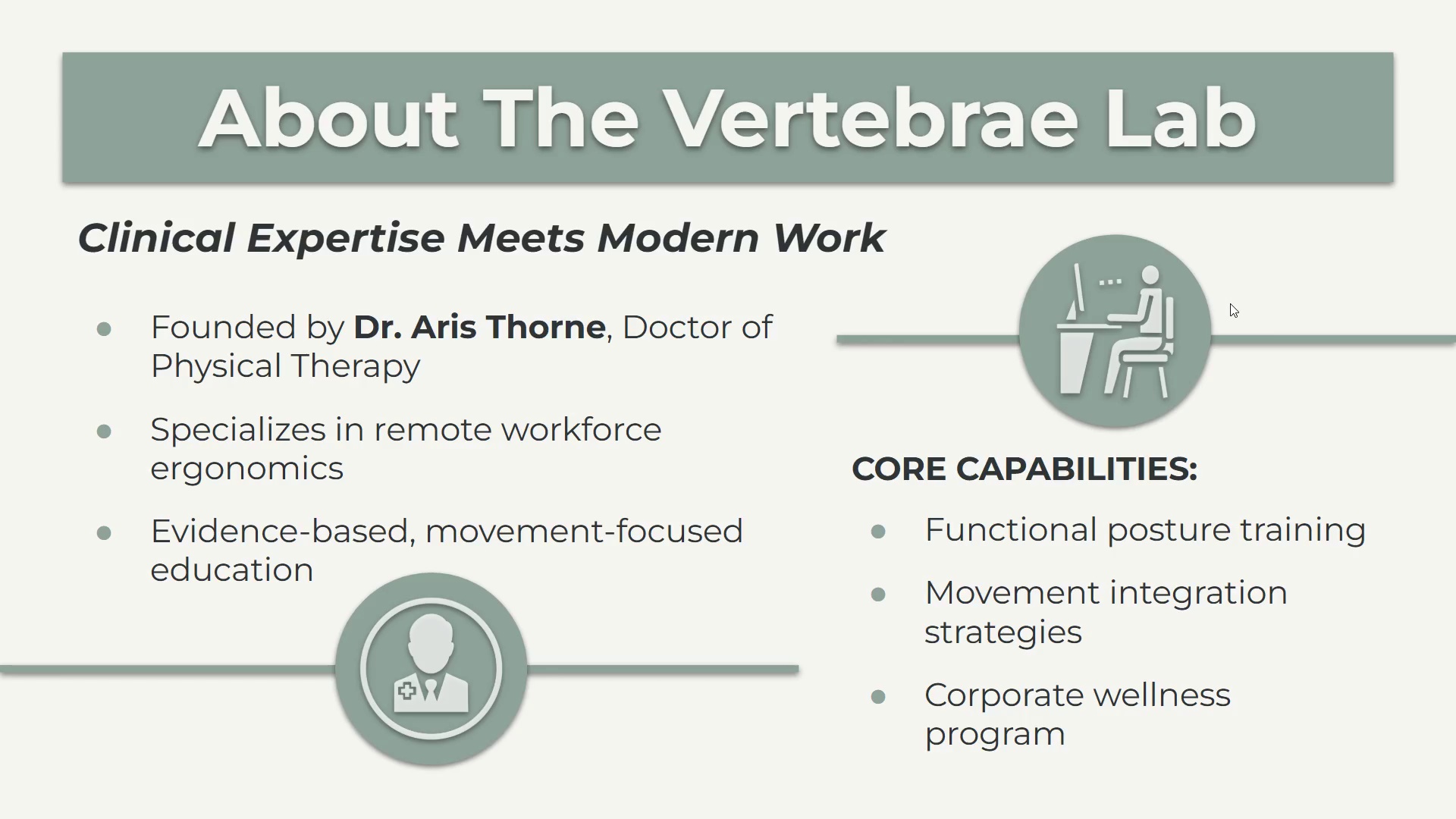 
key(ArrowRight)
 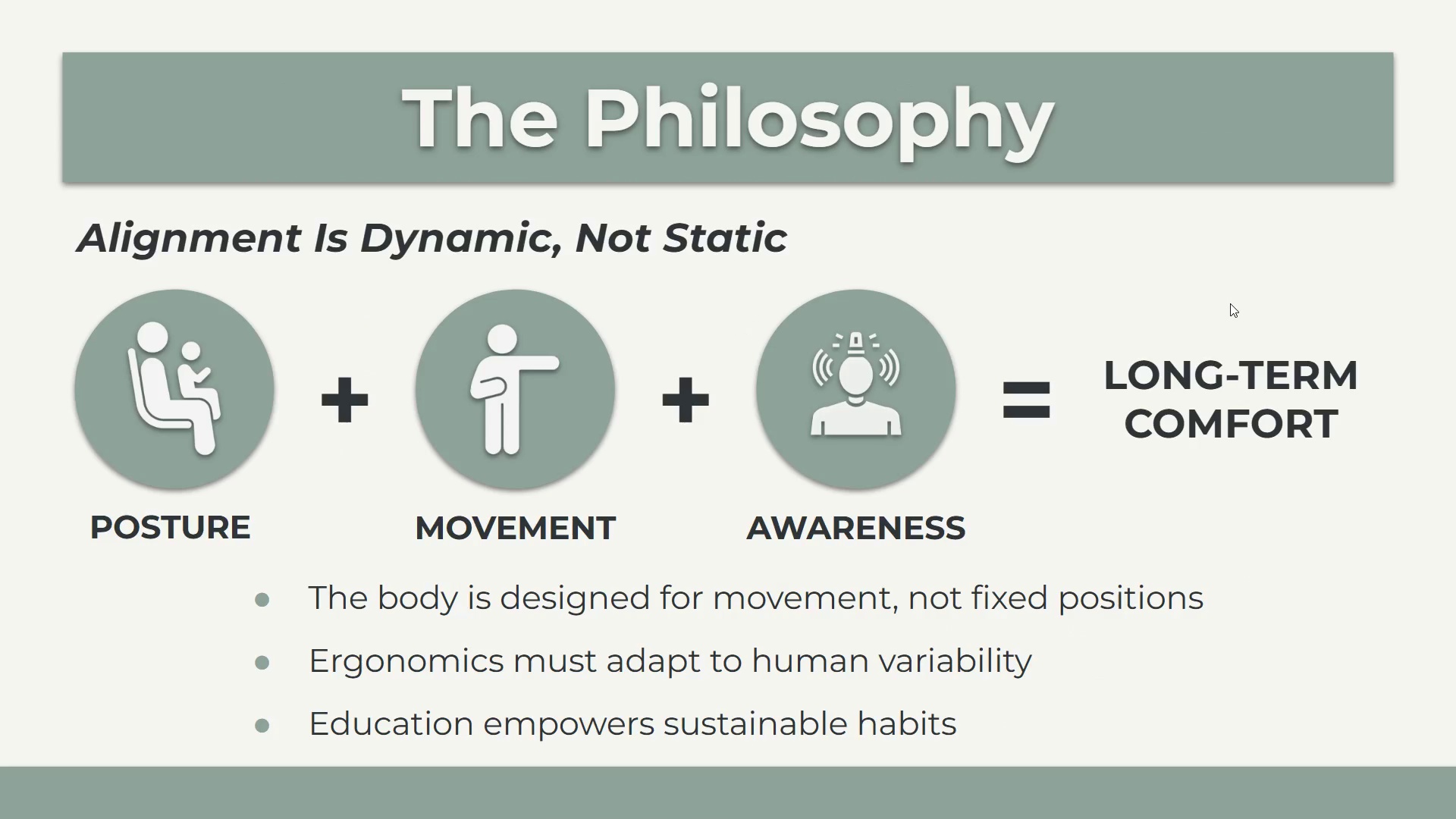 
wait(5.31)
 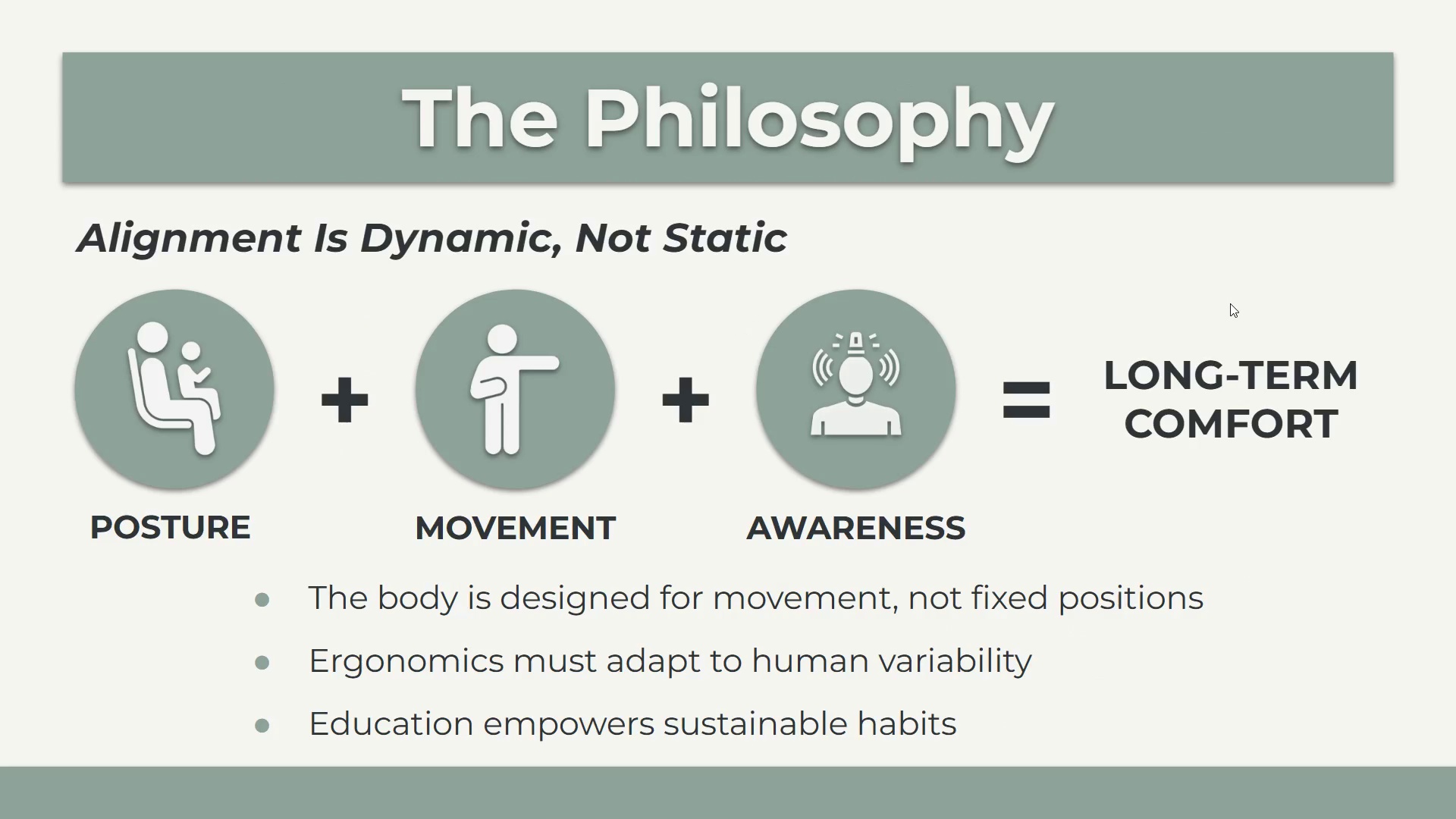 
key(Escape)
 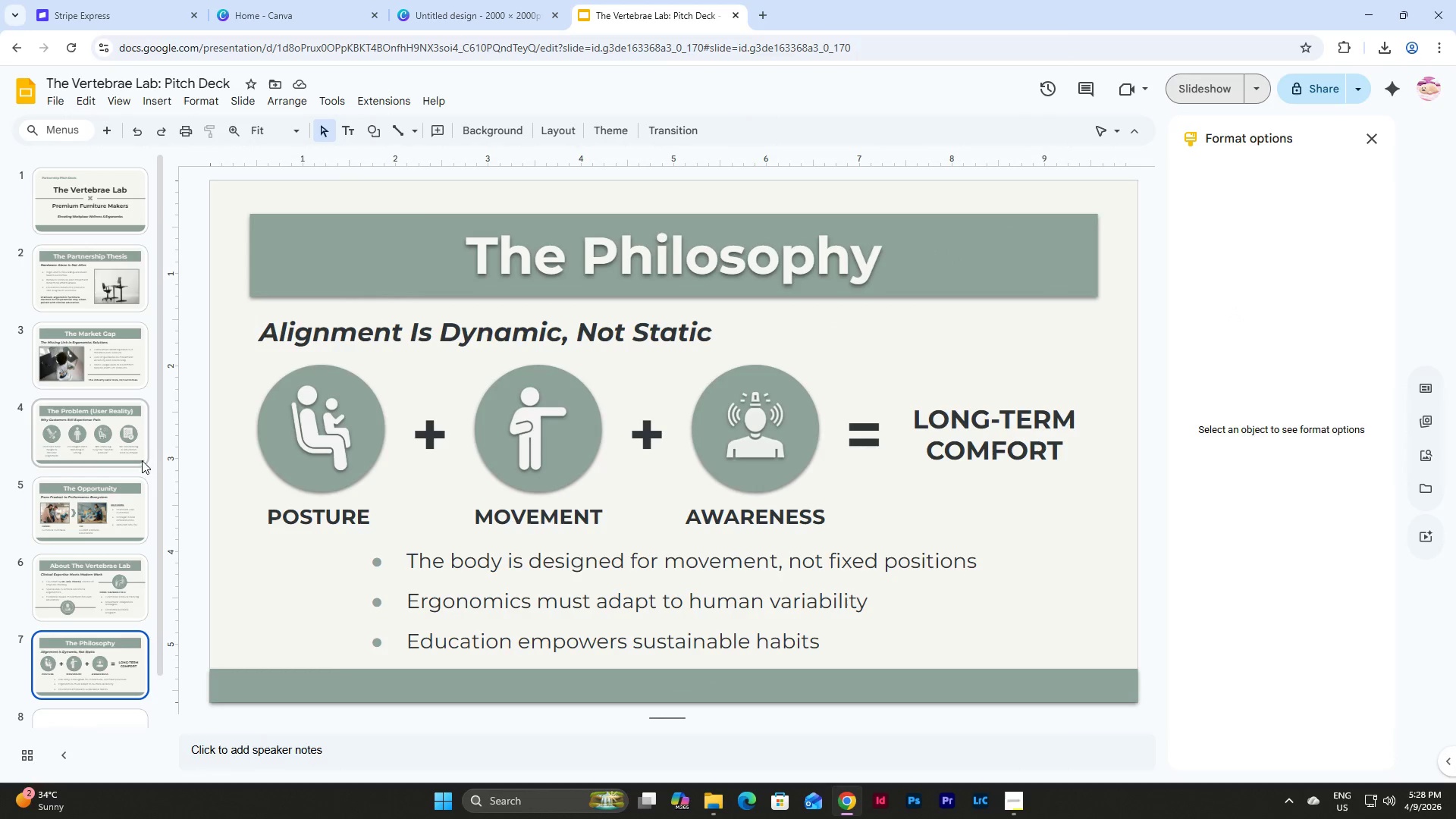 
scroll: coordinate [140, 437], scroll_direction: down, amount: 6.0
 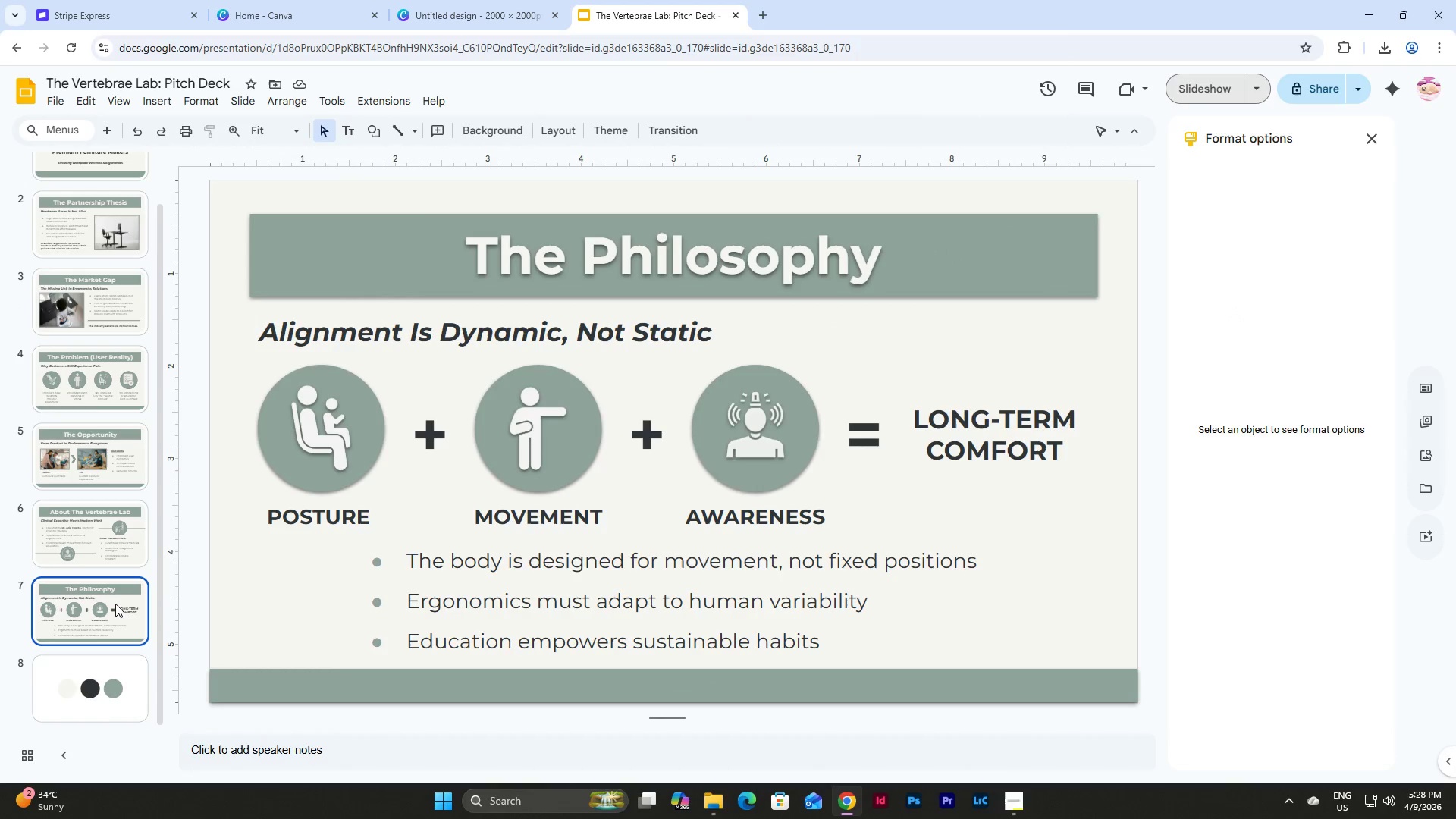 
left_click([115, 604])
 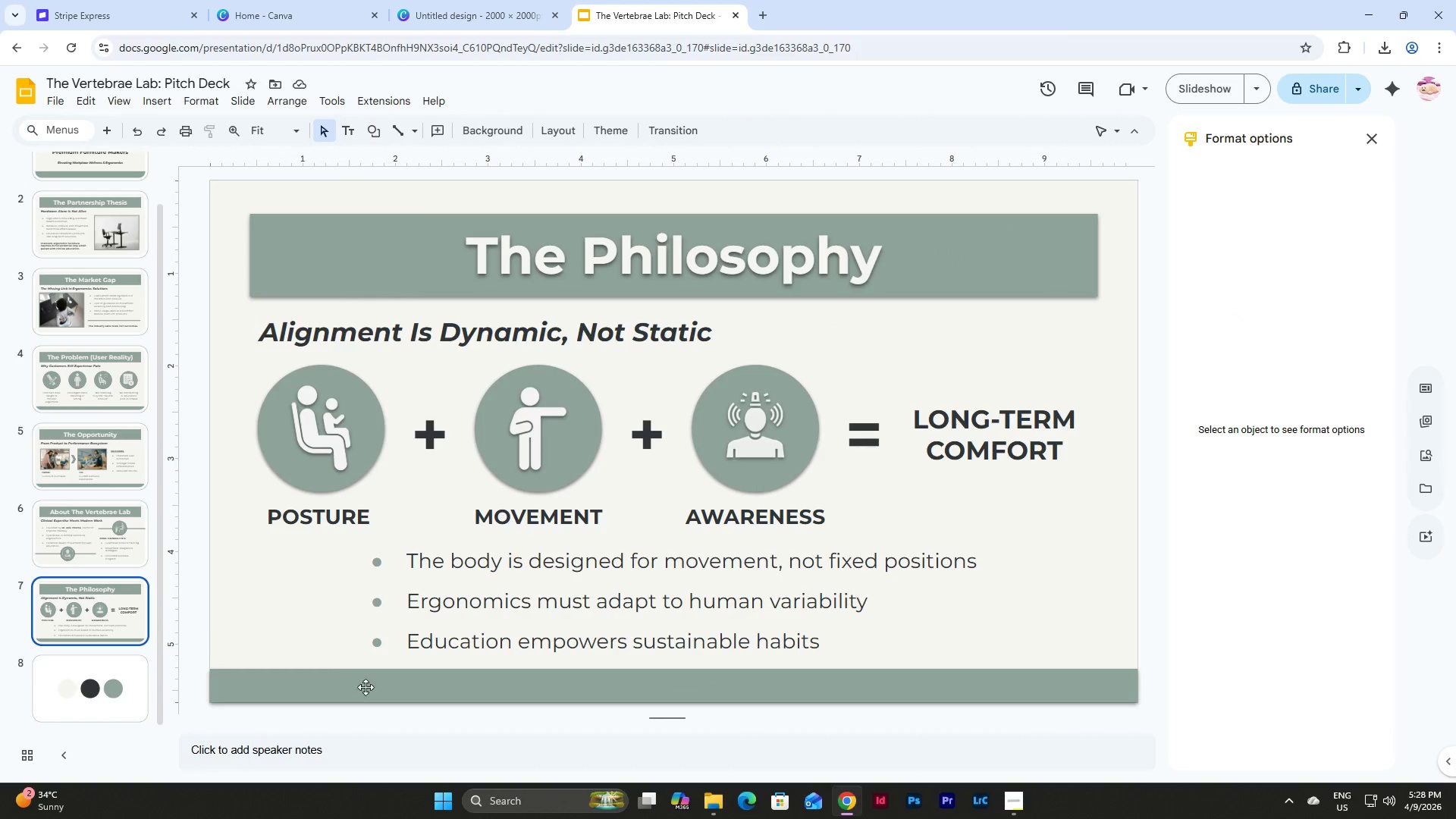 
left_click([612, 690])
 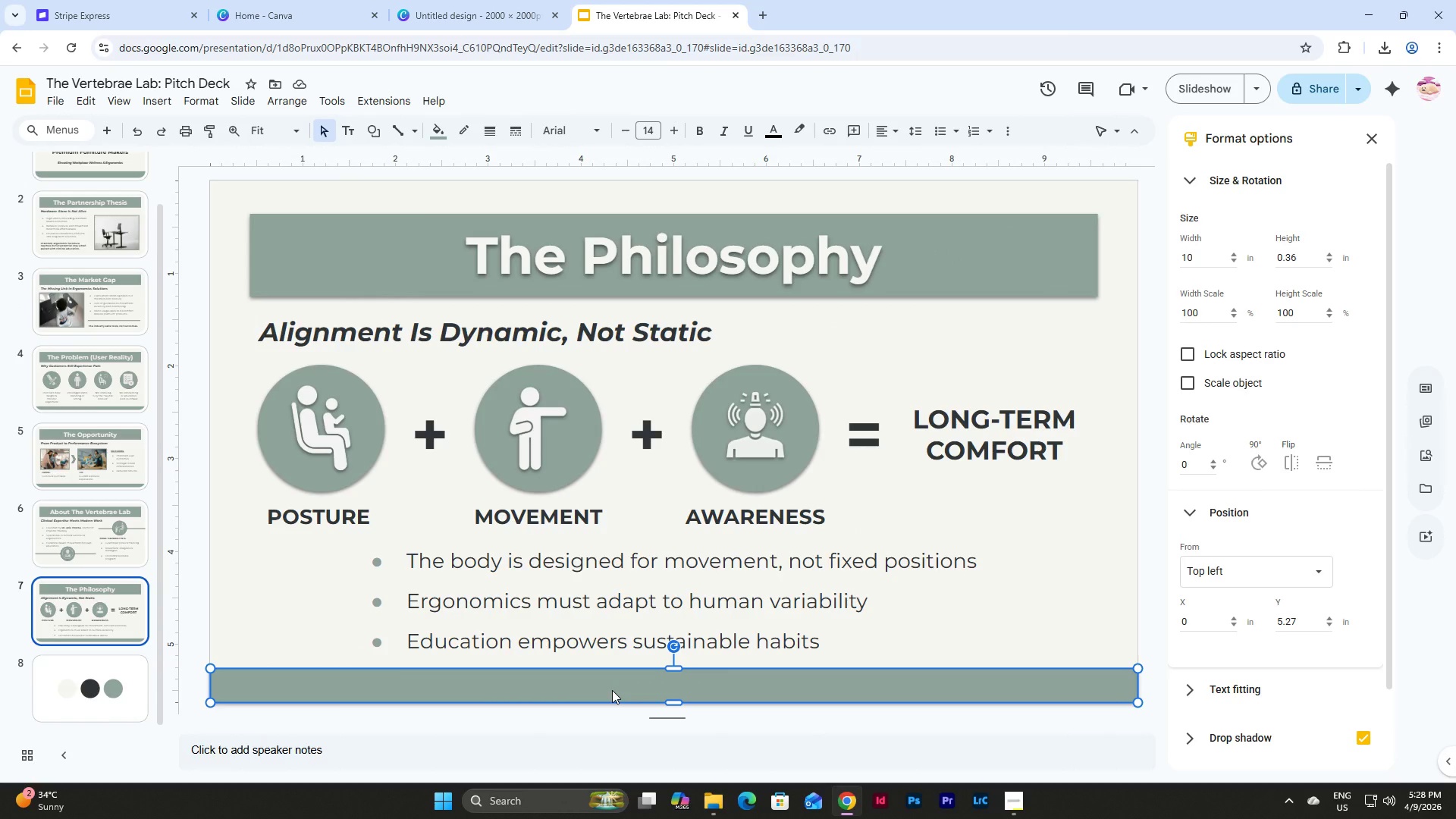 
key(Backspace)
 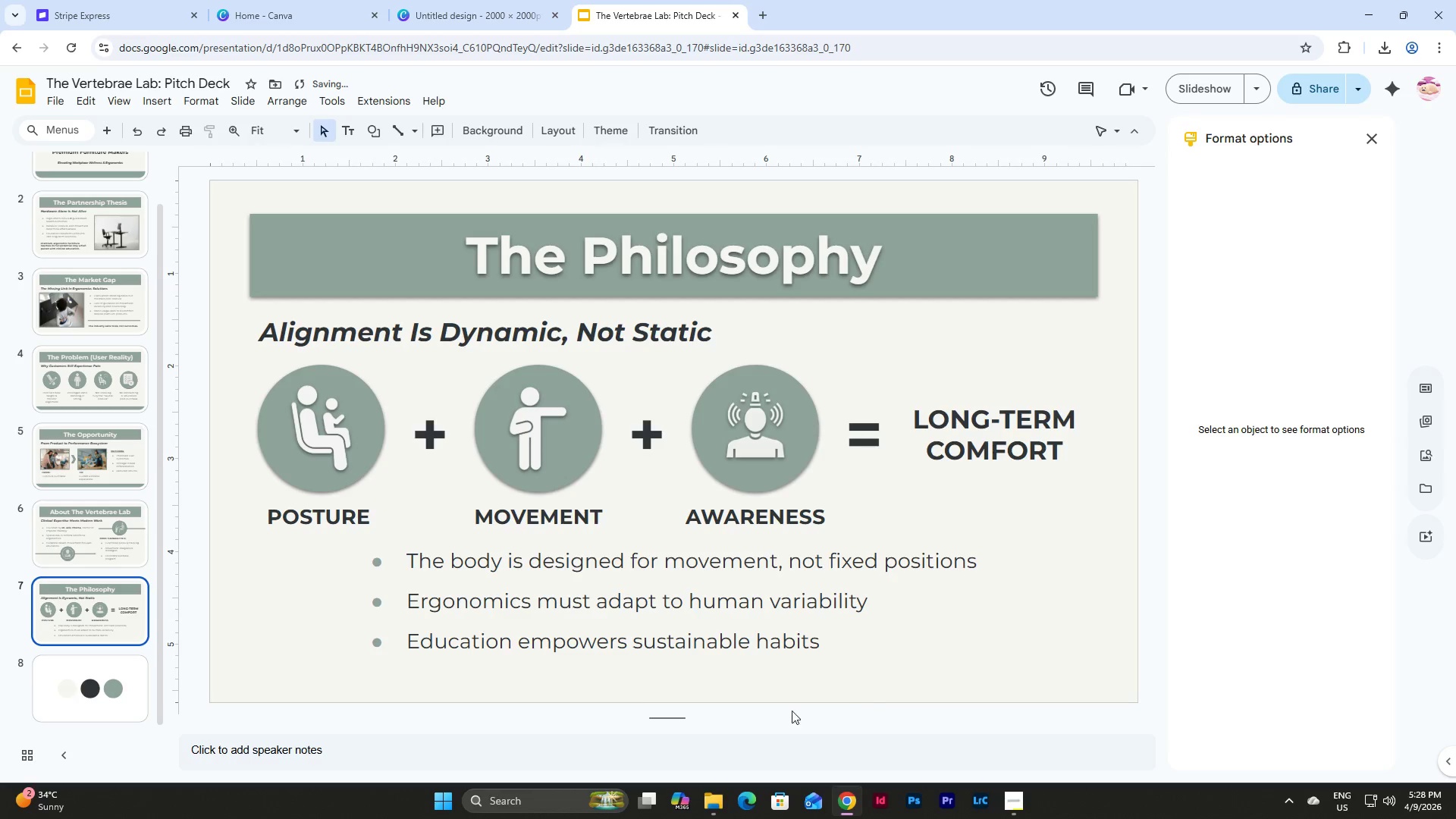 
left_click_drag(start_coordinate=[878, 670], to_coordinate=[598, 552])
 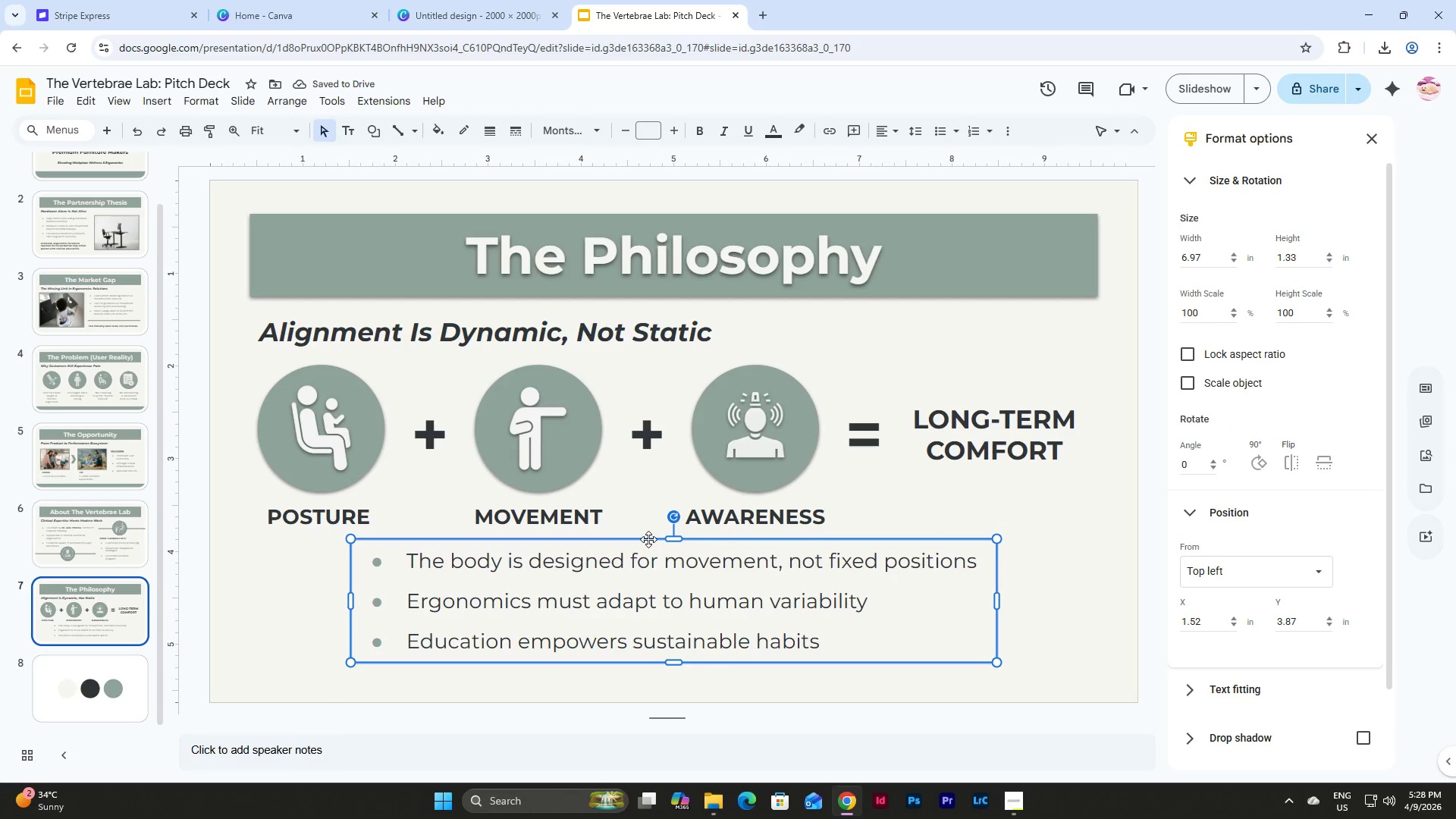 
left_click_drag(start_coordinate=[648, 539], to_coordinate=[648, 545])
 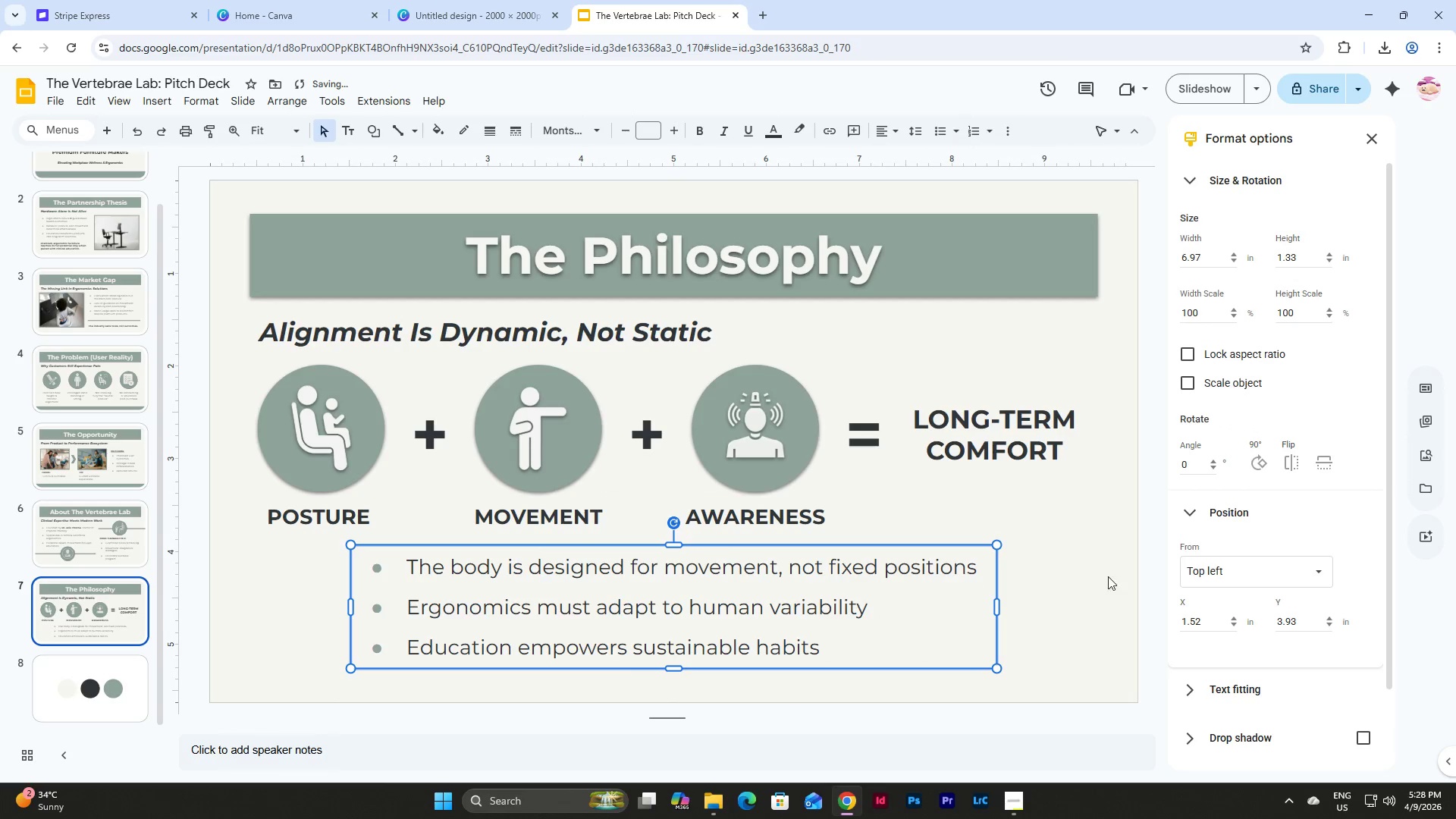 
left_click([1097, 526])
 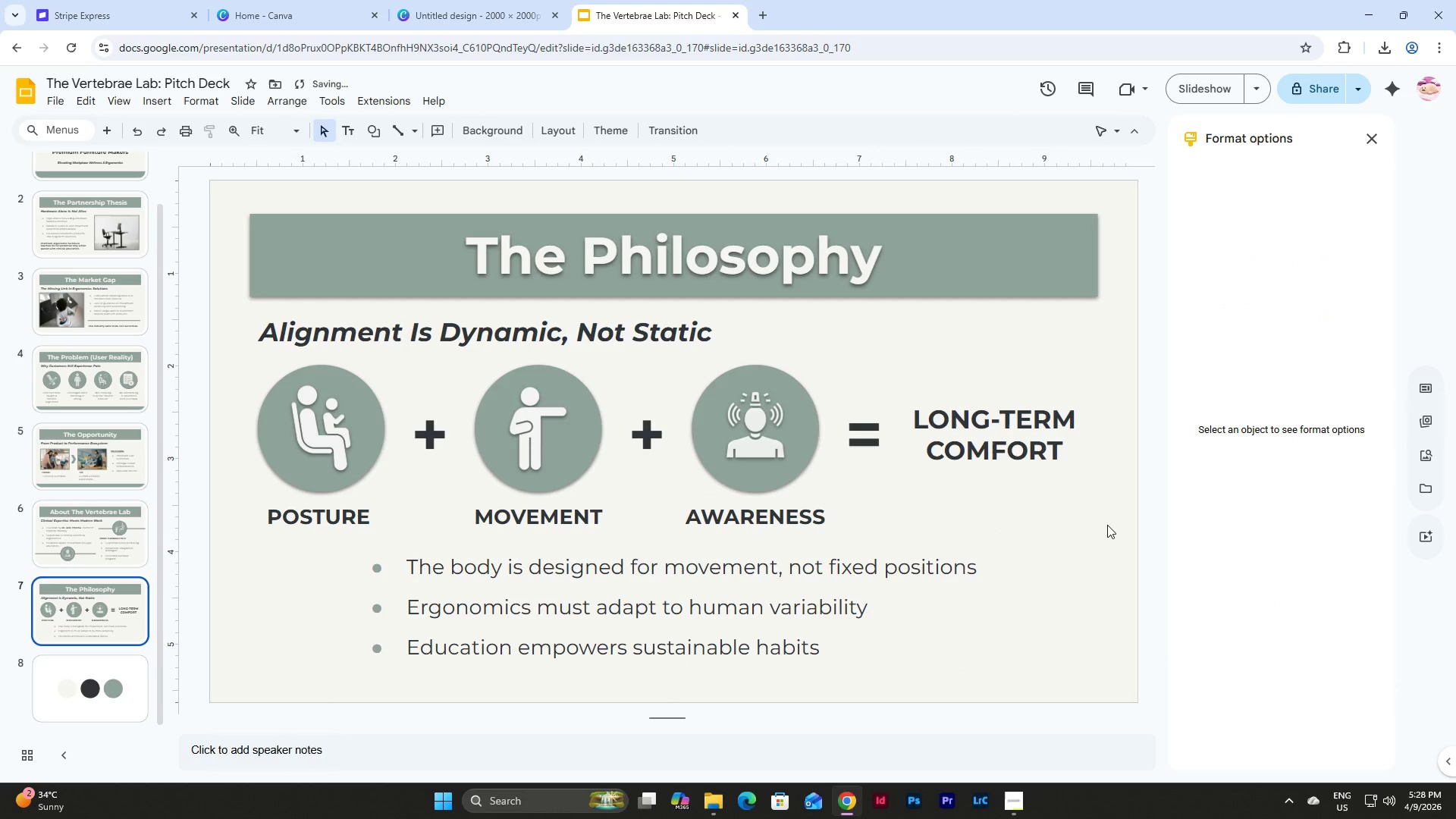 
left_click_drag(start_coordinate=[1107, 525], to_coordinate=[260, 390])
 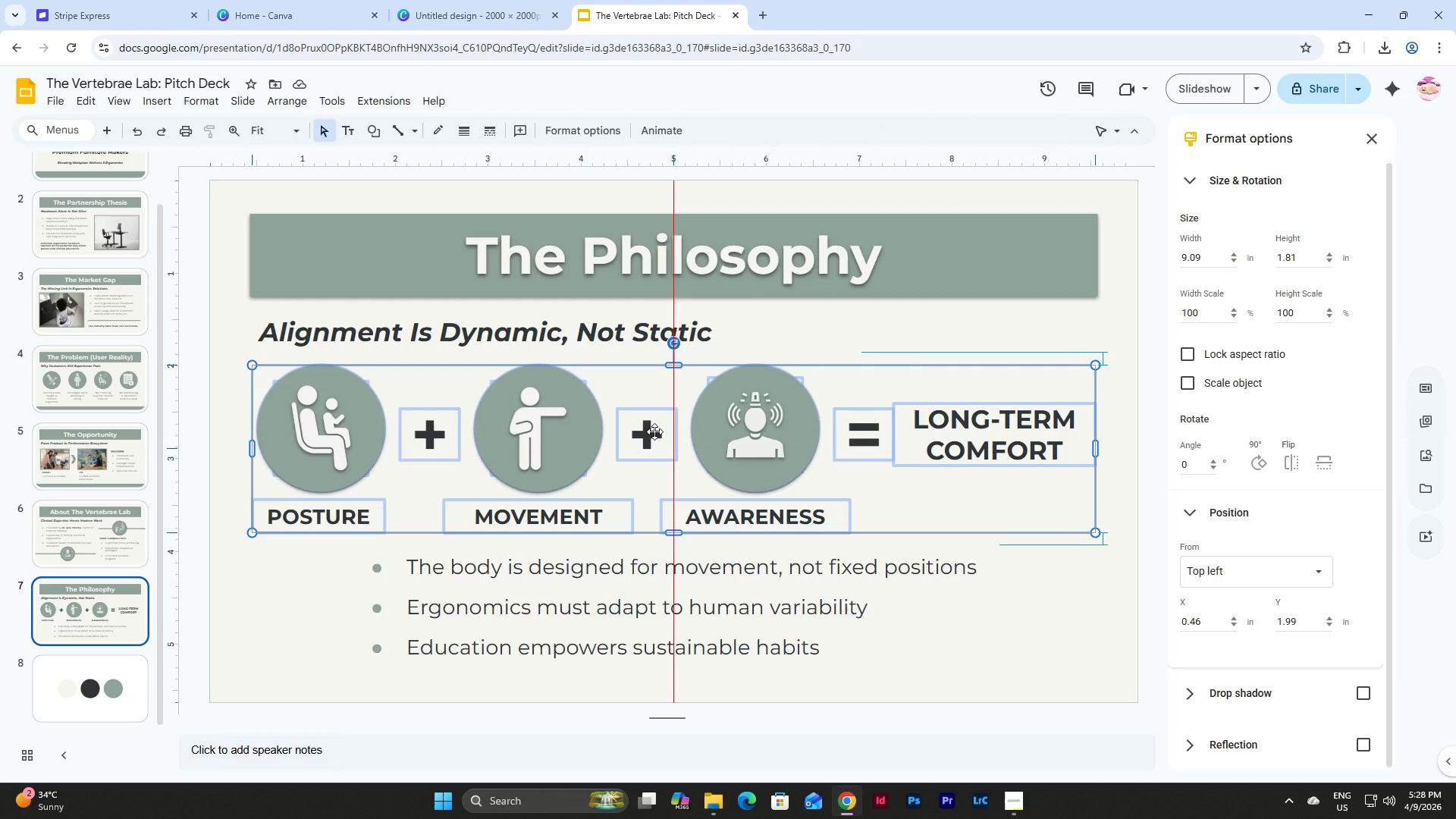 
wait(5.06)
 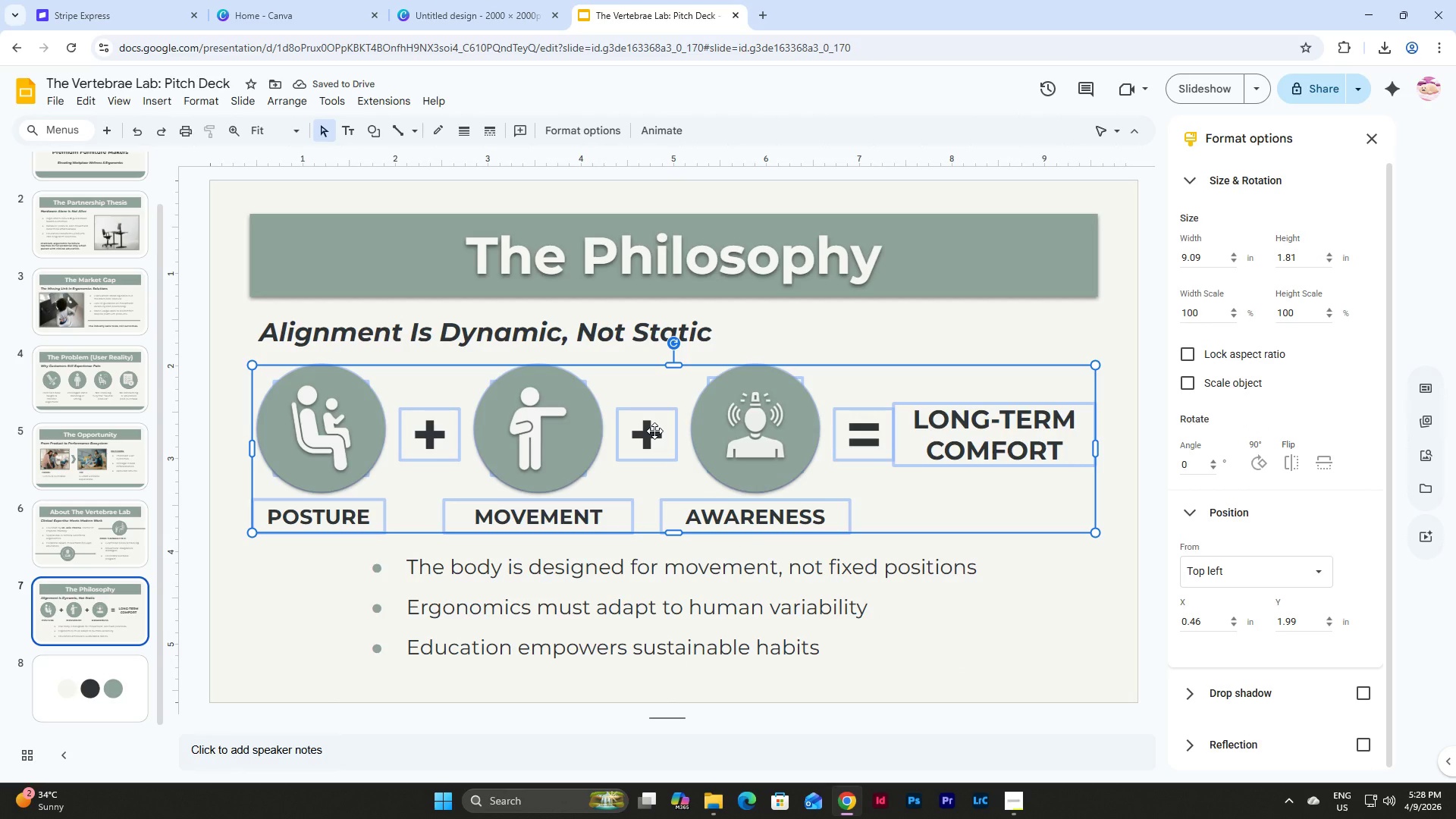 
left_click([1088, 583])
 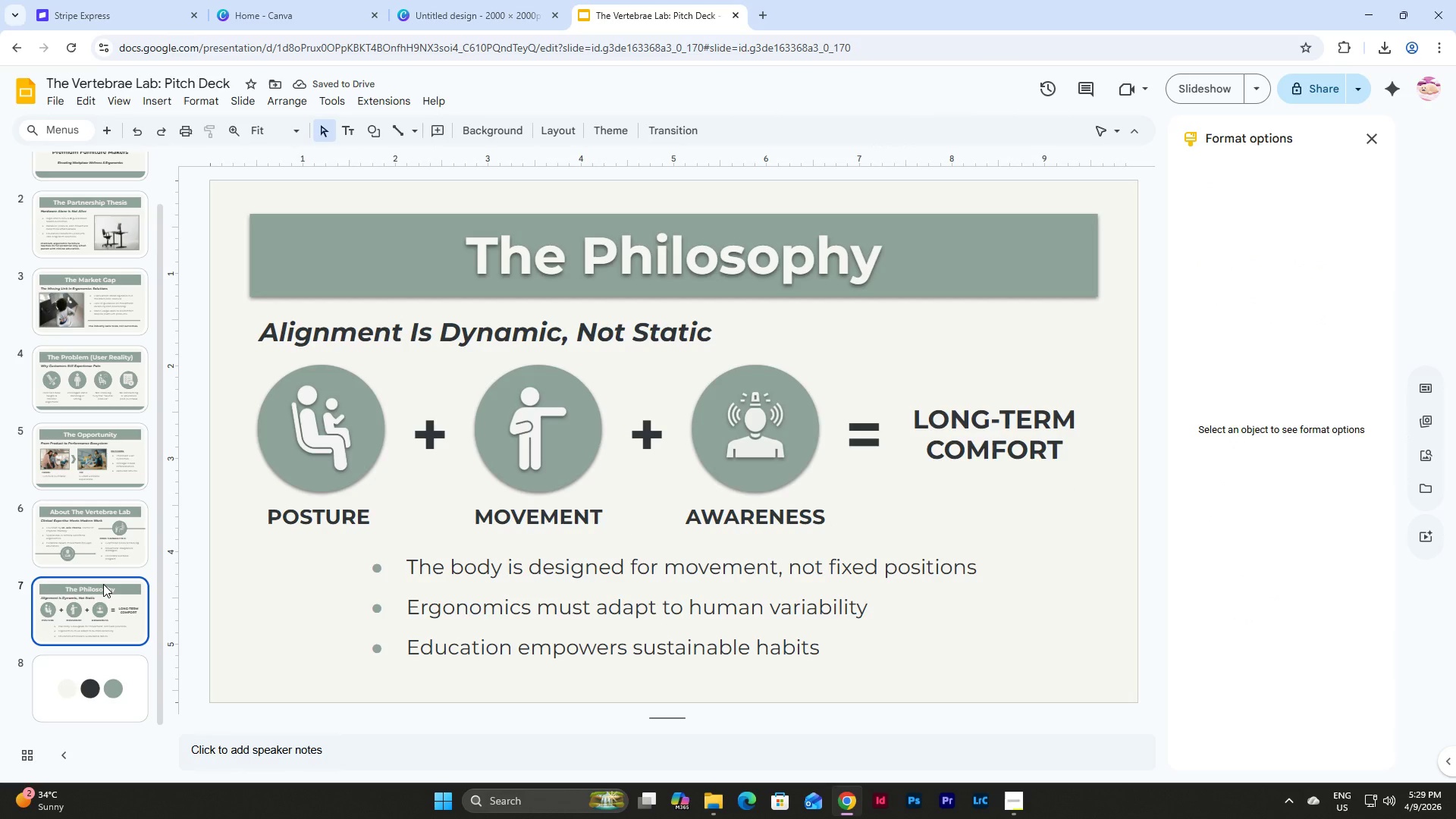 
left_click([105, 602])
 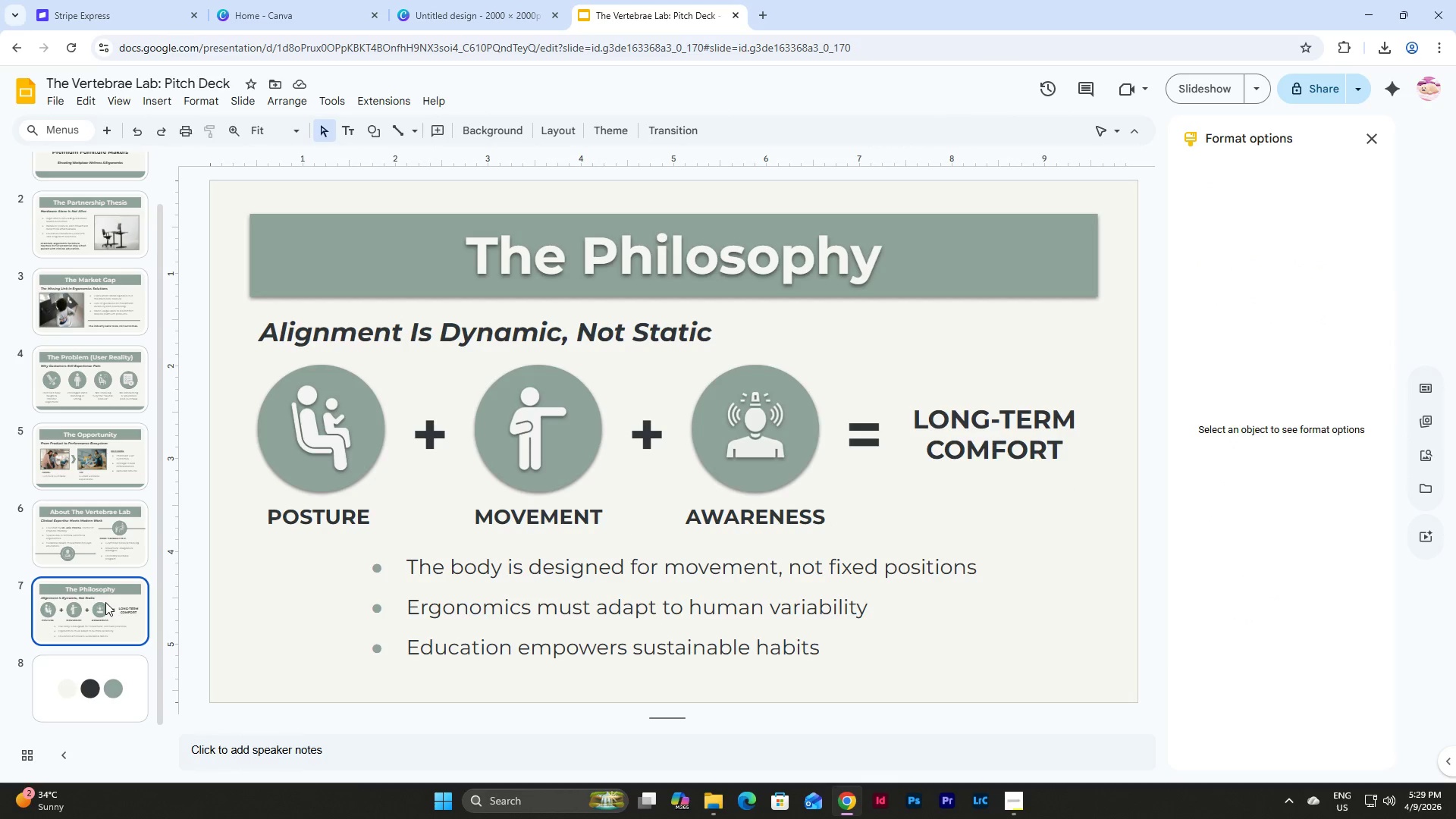 
key(Control+D)
 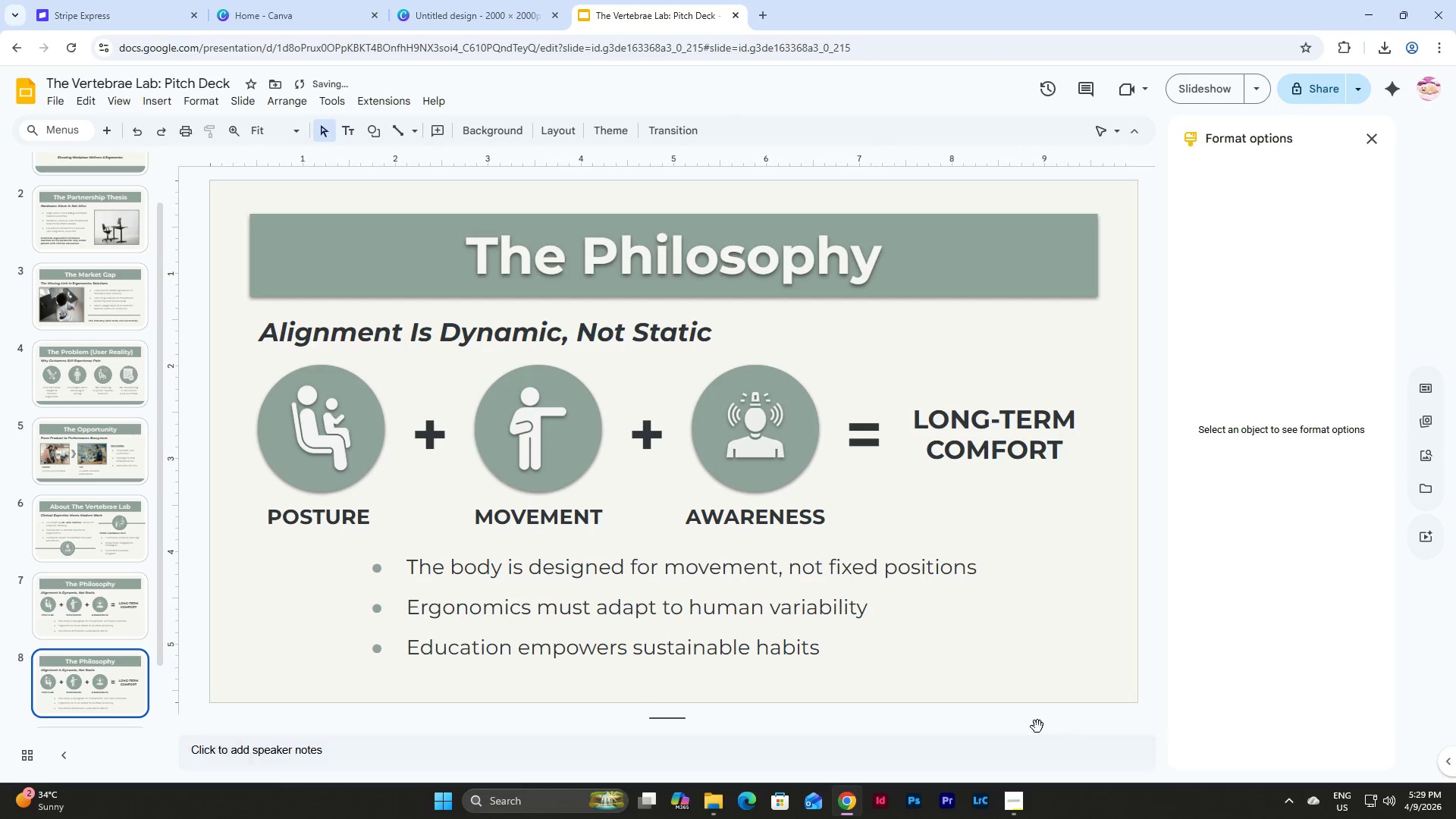 
left_click([1017, 803])